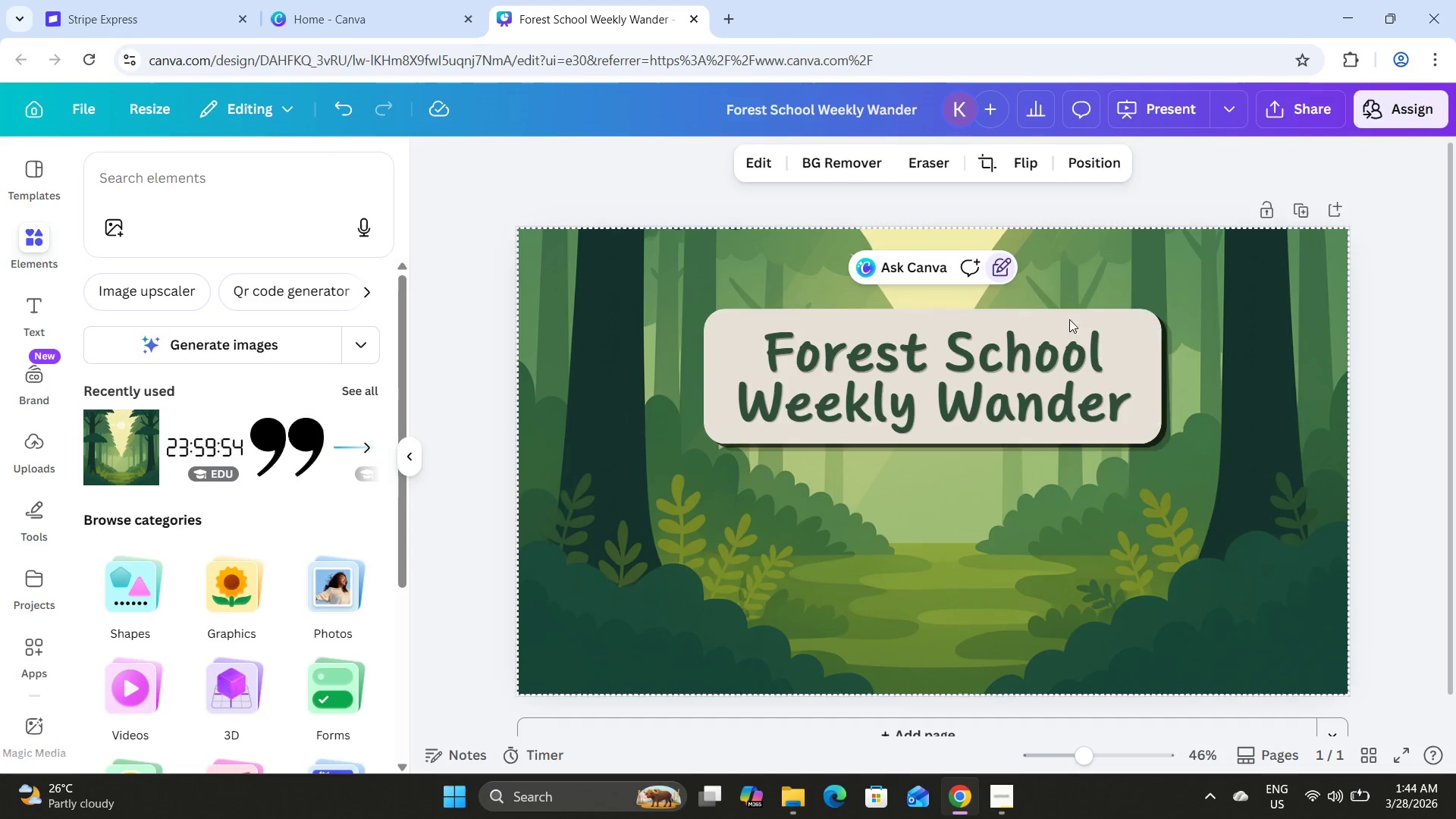 
wait(7.58)
 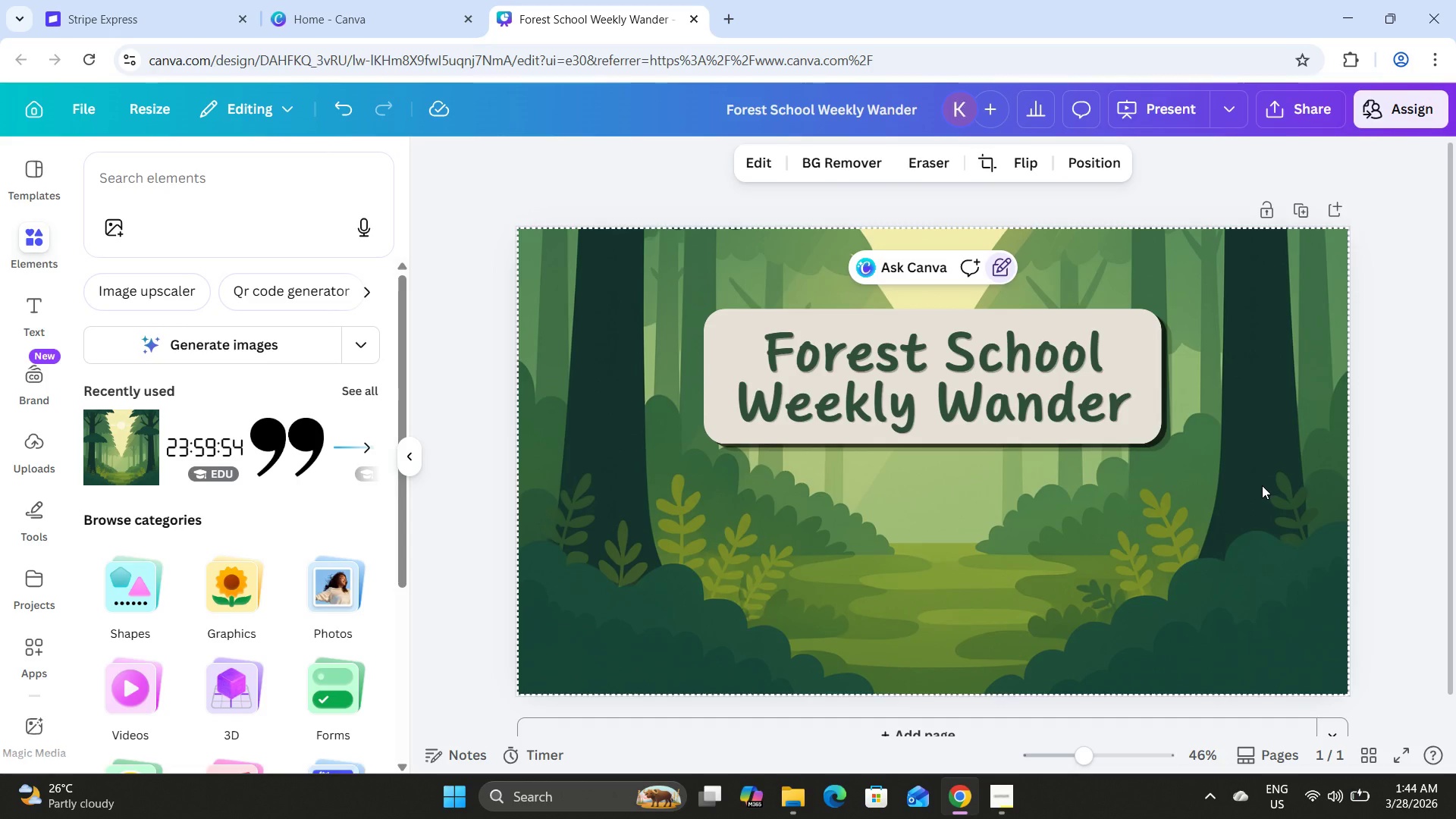 
left_click([503, 168])
 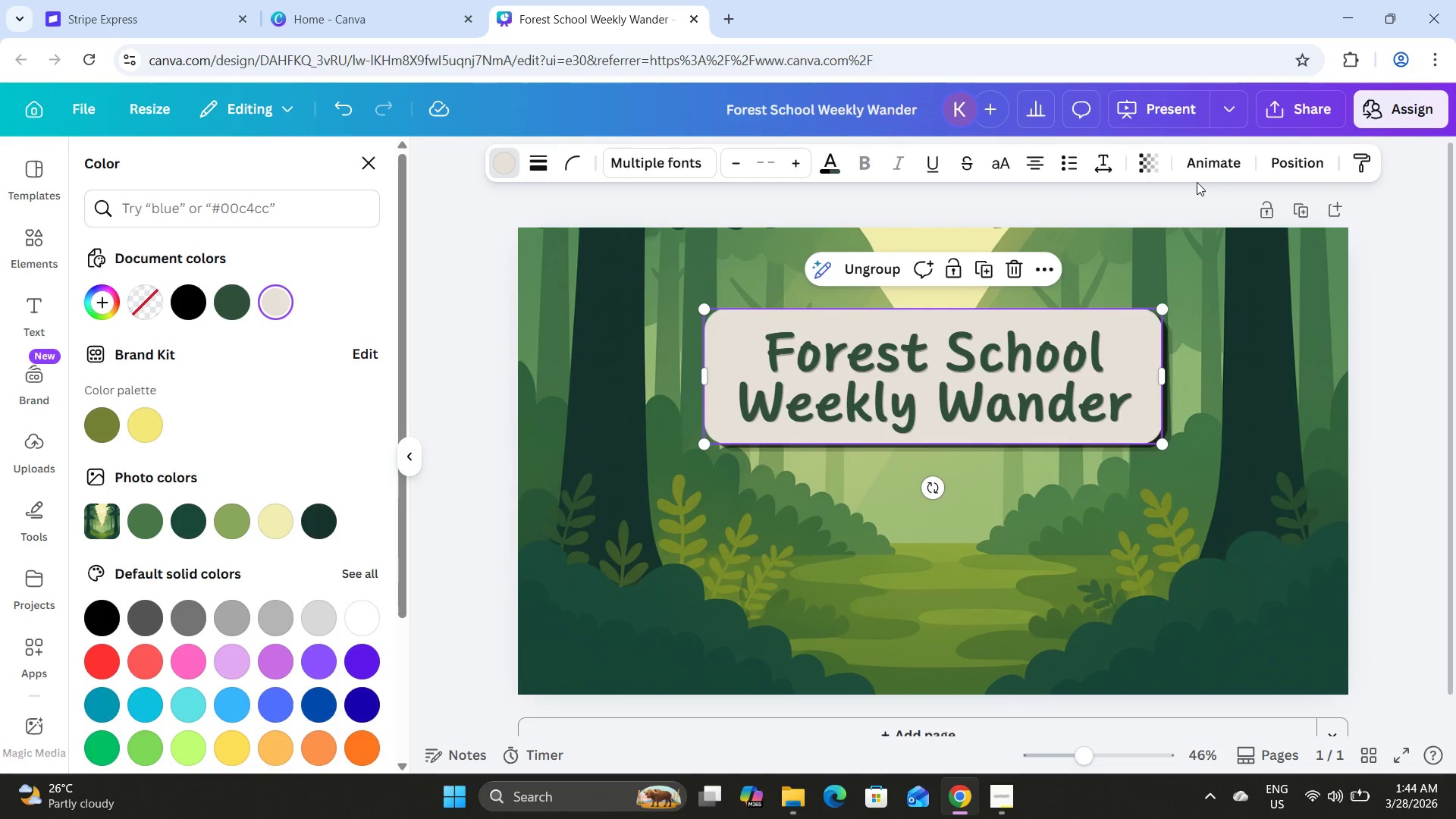 
left_click([1198, 167])
 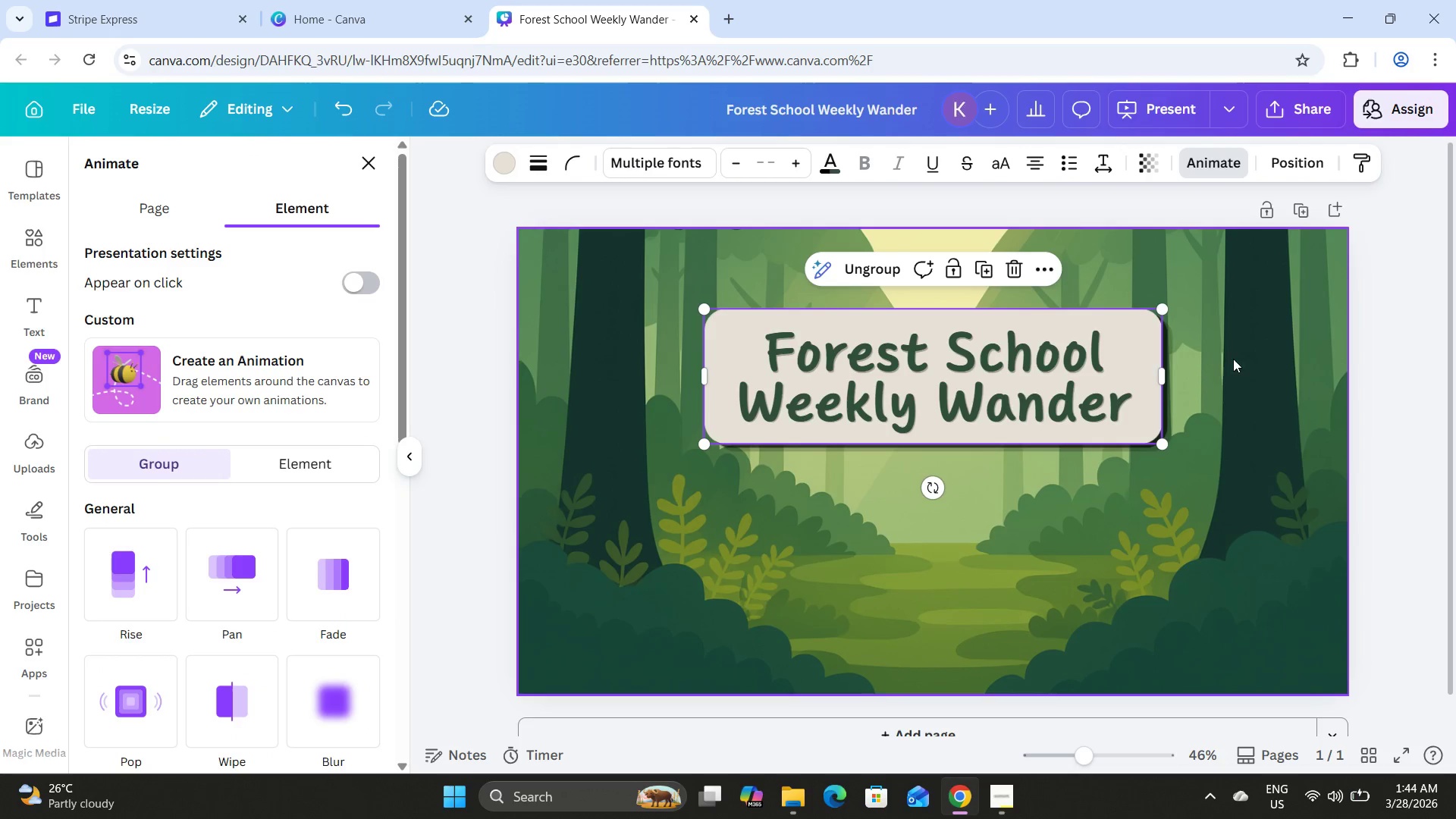 
left_click([1148, 341])
 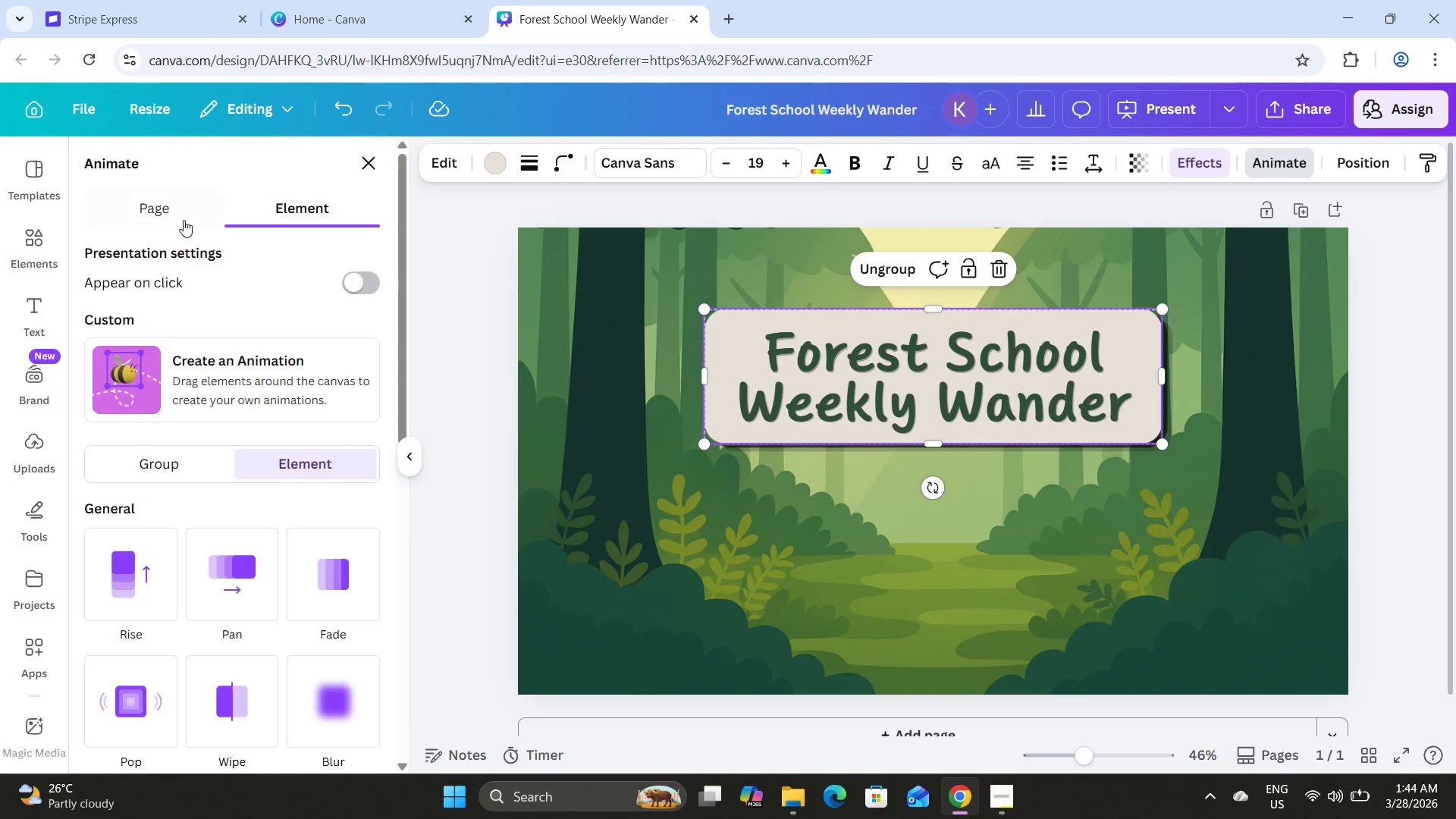 
left_click([349, 209])
 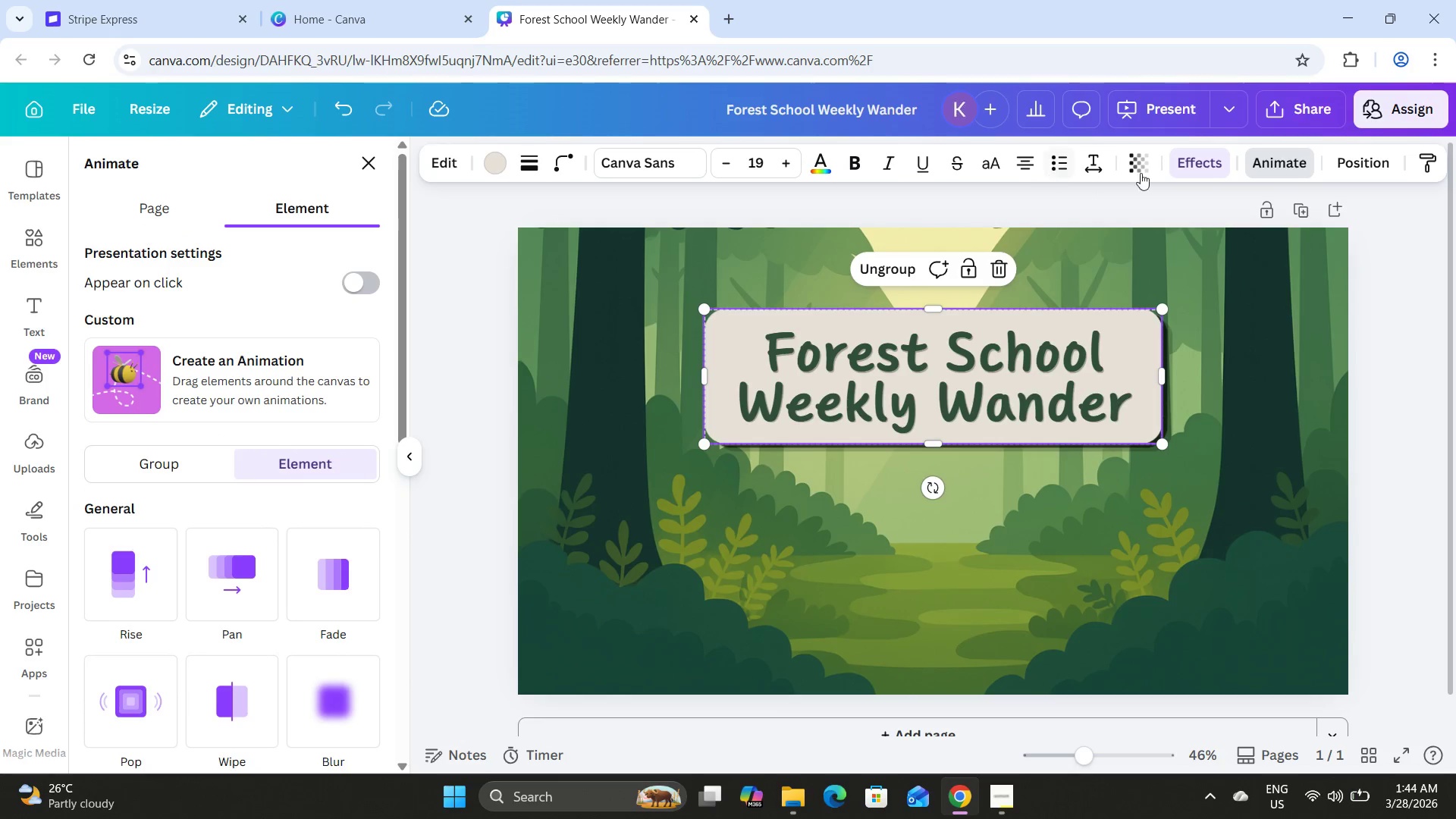 
left_click([1207, 162])
 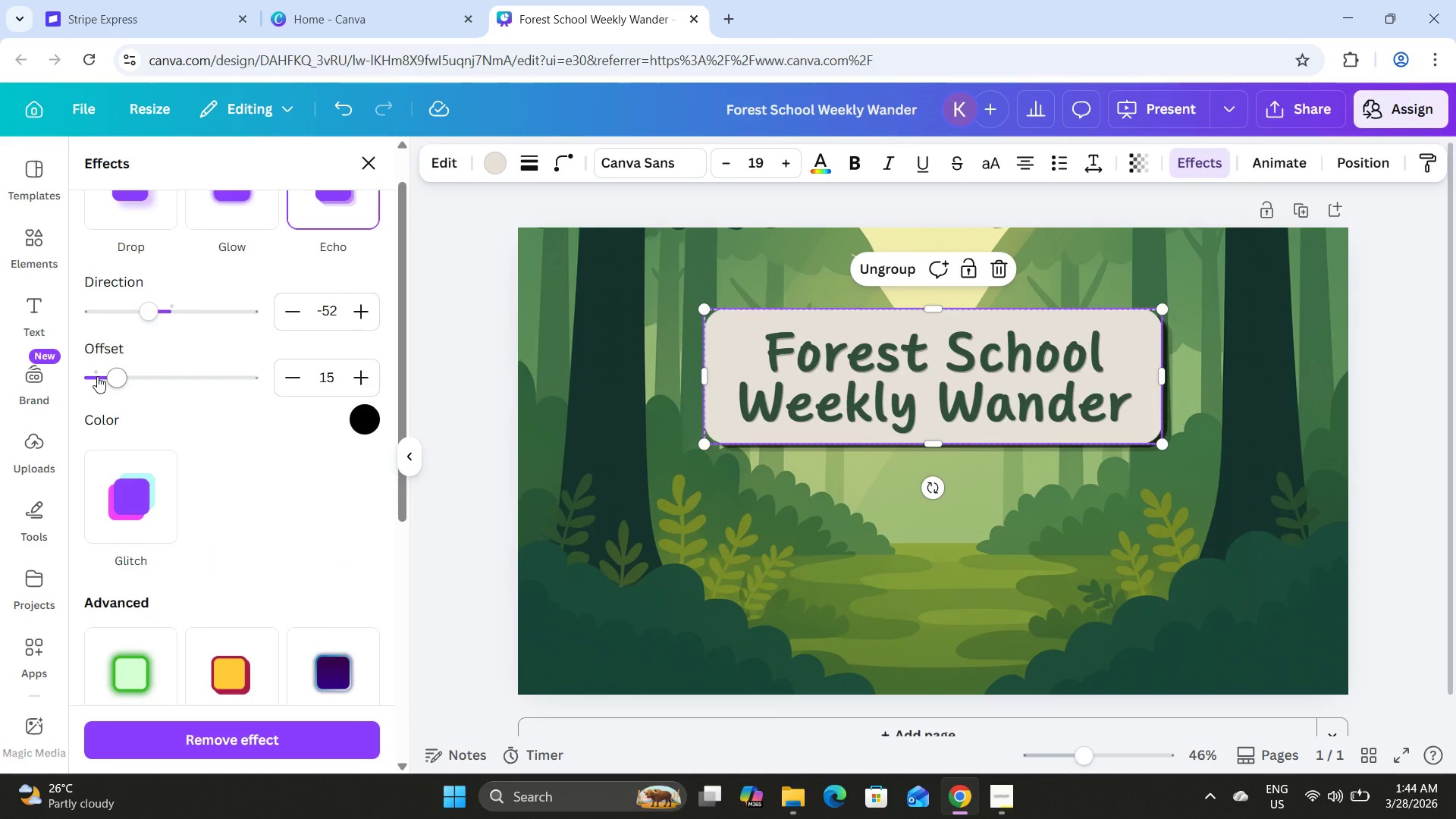 
scroll: coordinate [202, 372], scroll_direction: up, amount: 11.0
 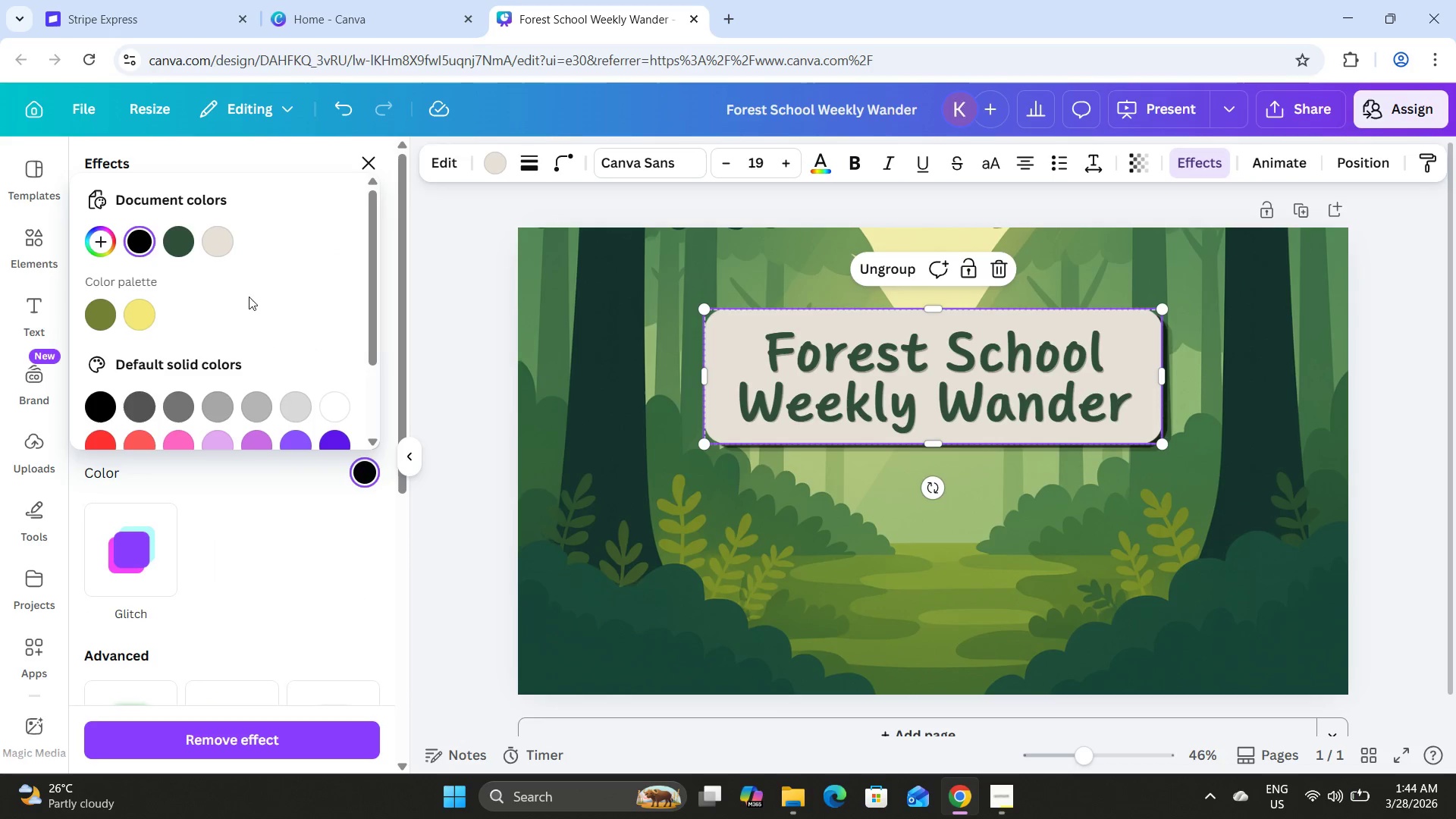 
left_click([177, 248])
 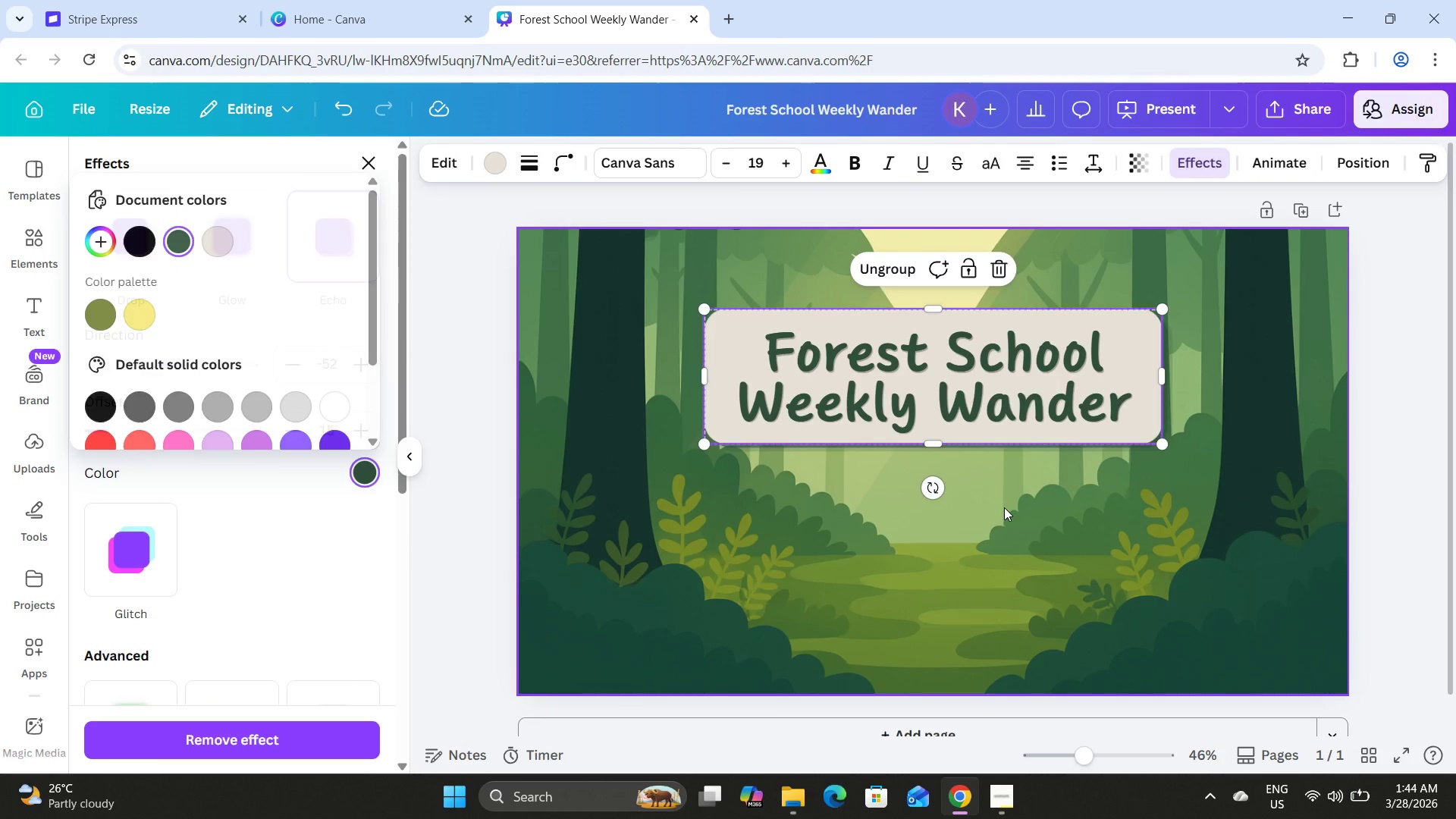 
double_click([1004, 507])
 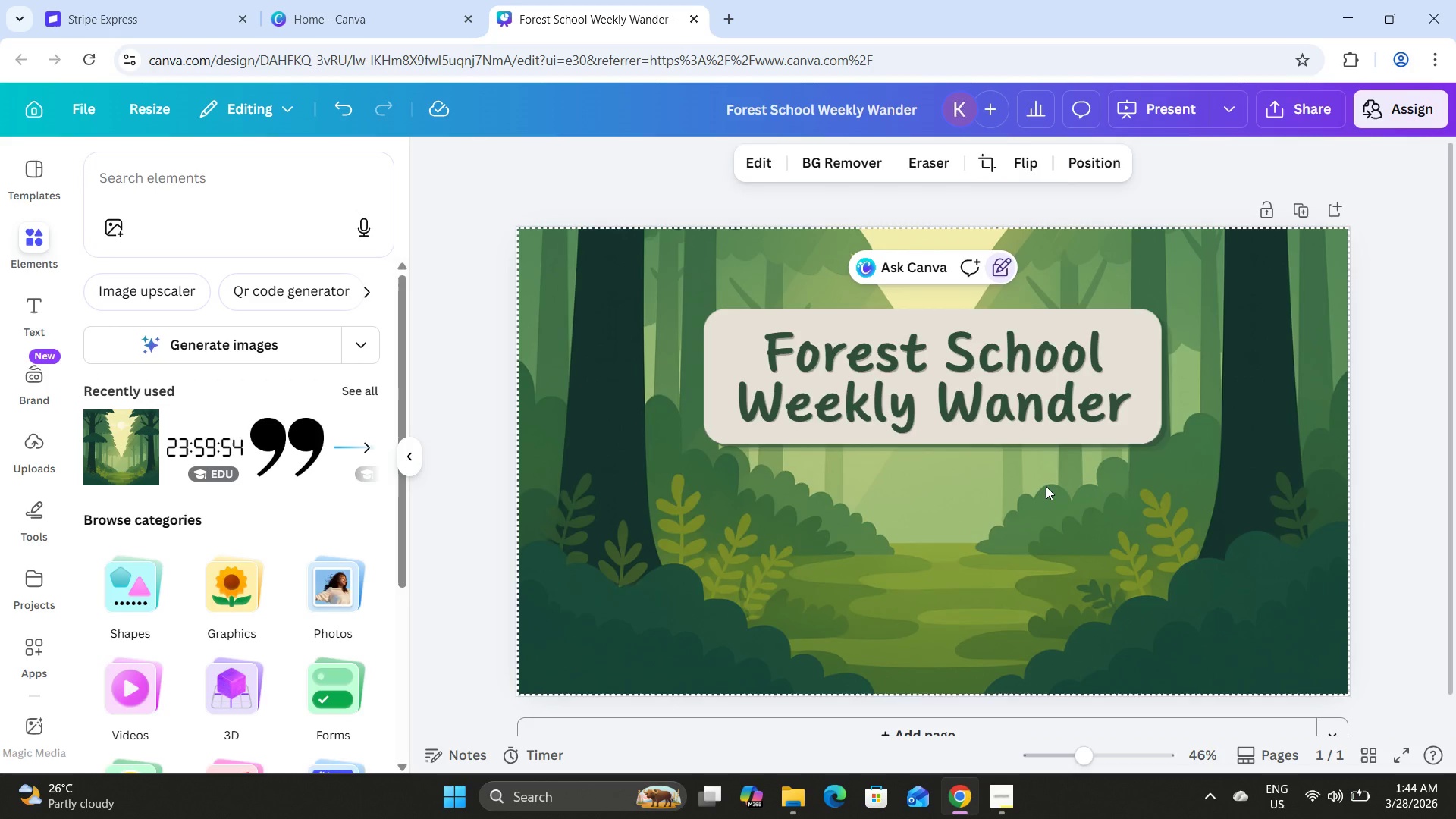 
scroll: coordinate [1045, 486], scroll_direction: up, amount: 3.0
 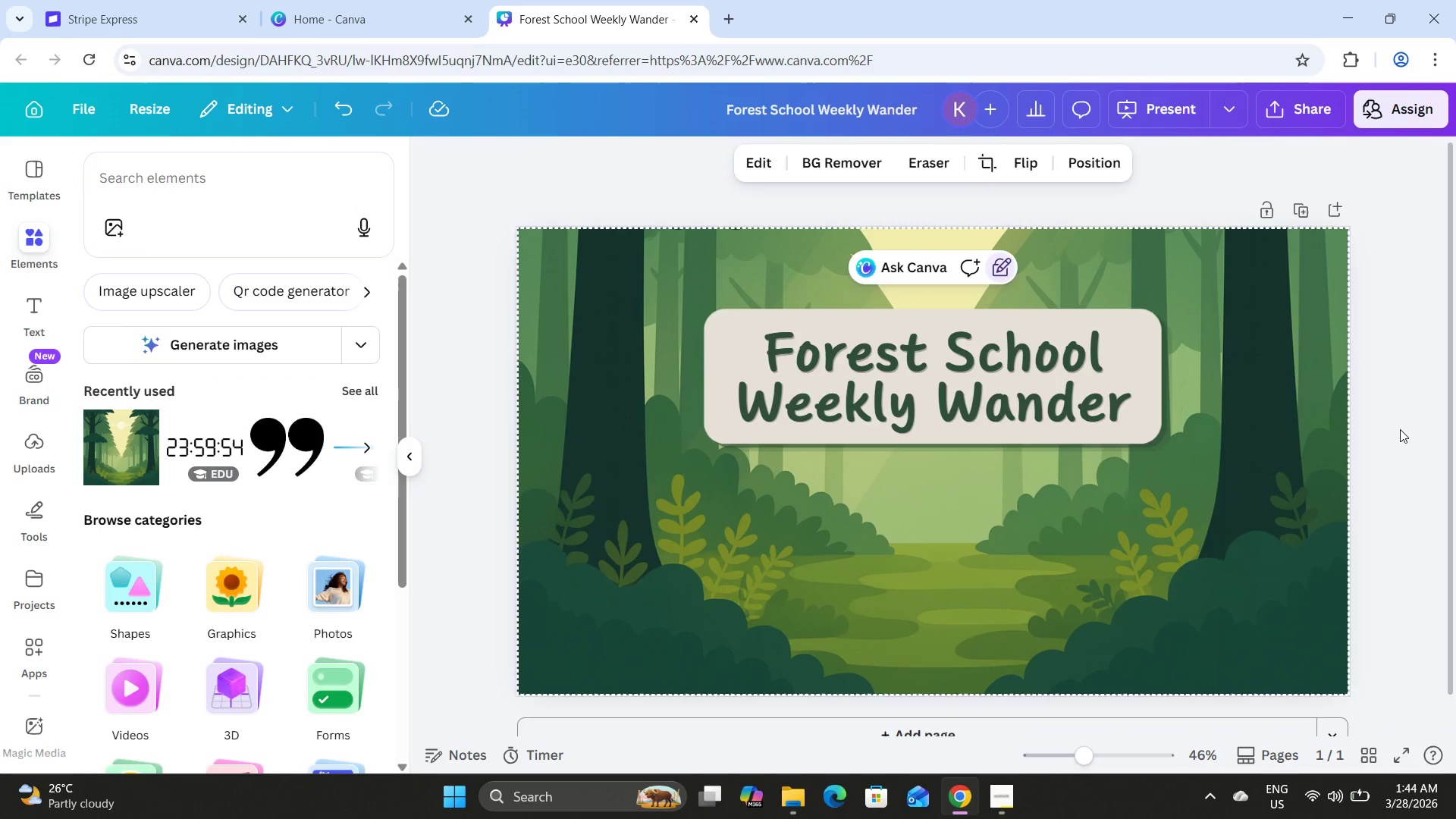 
left_click([1400, 428])
 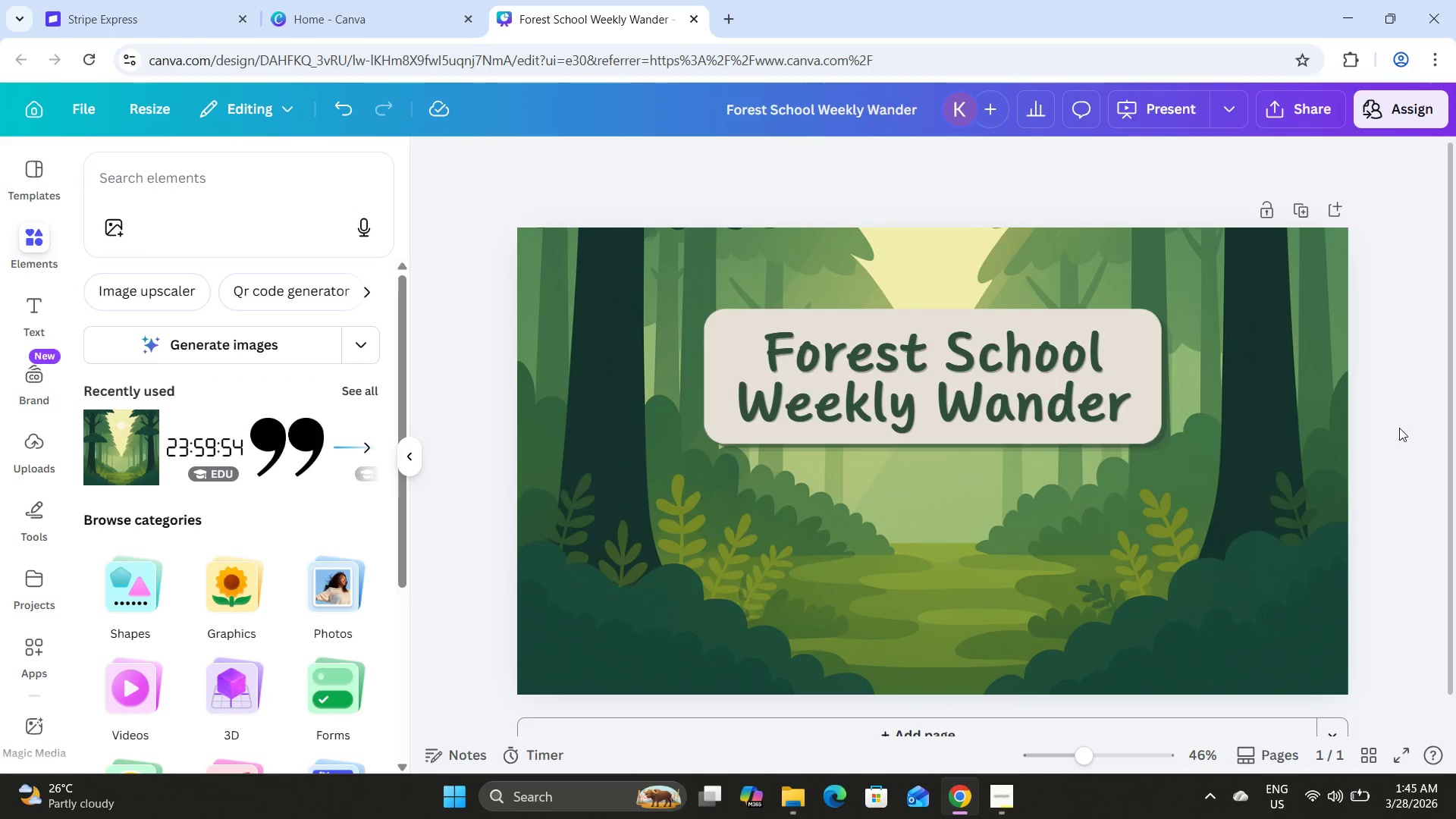 
key(Control+Z)
 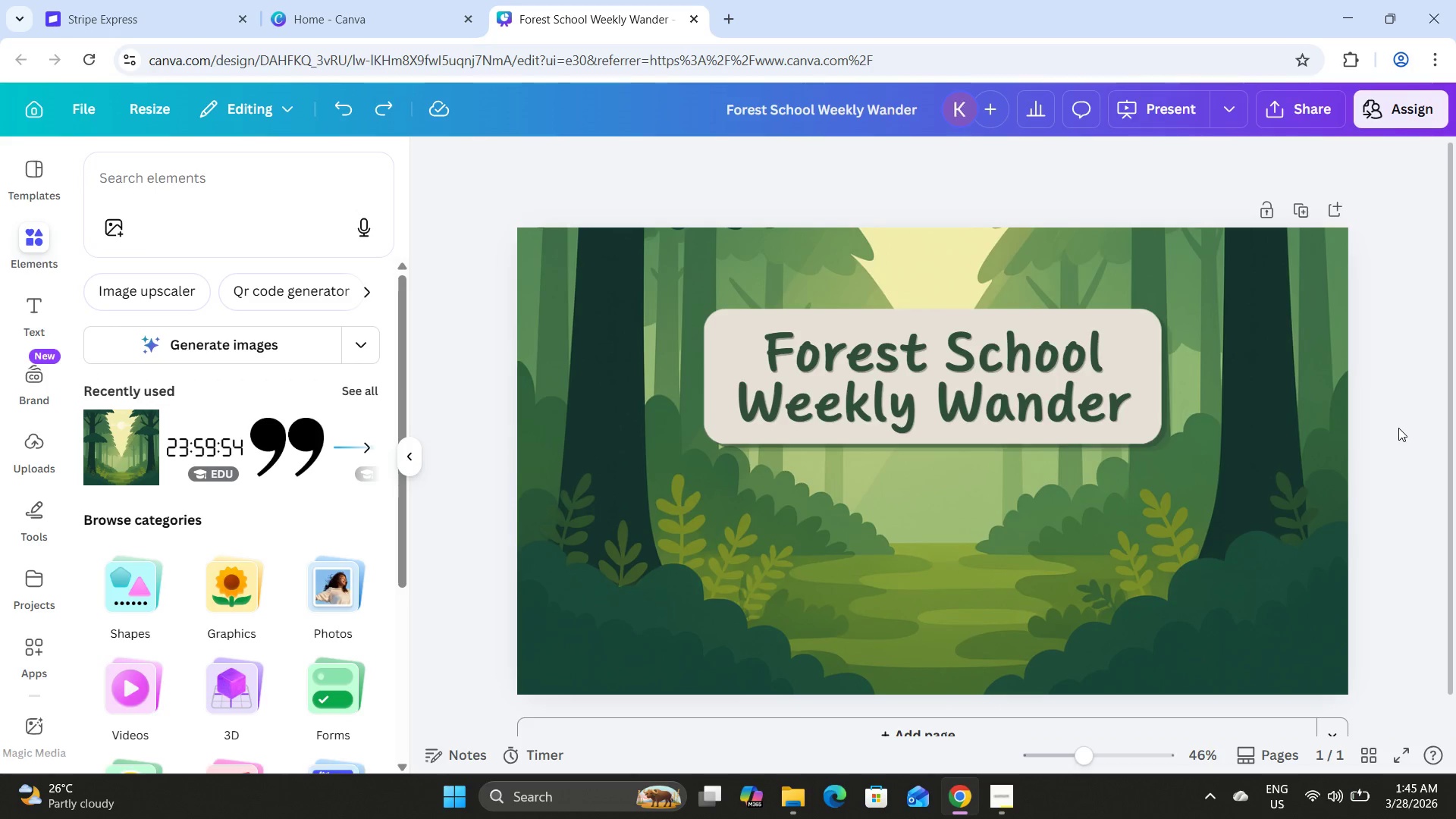 
key(Control+Z)
 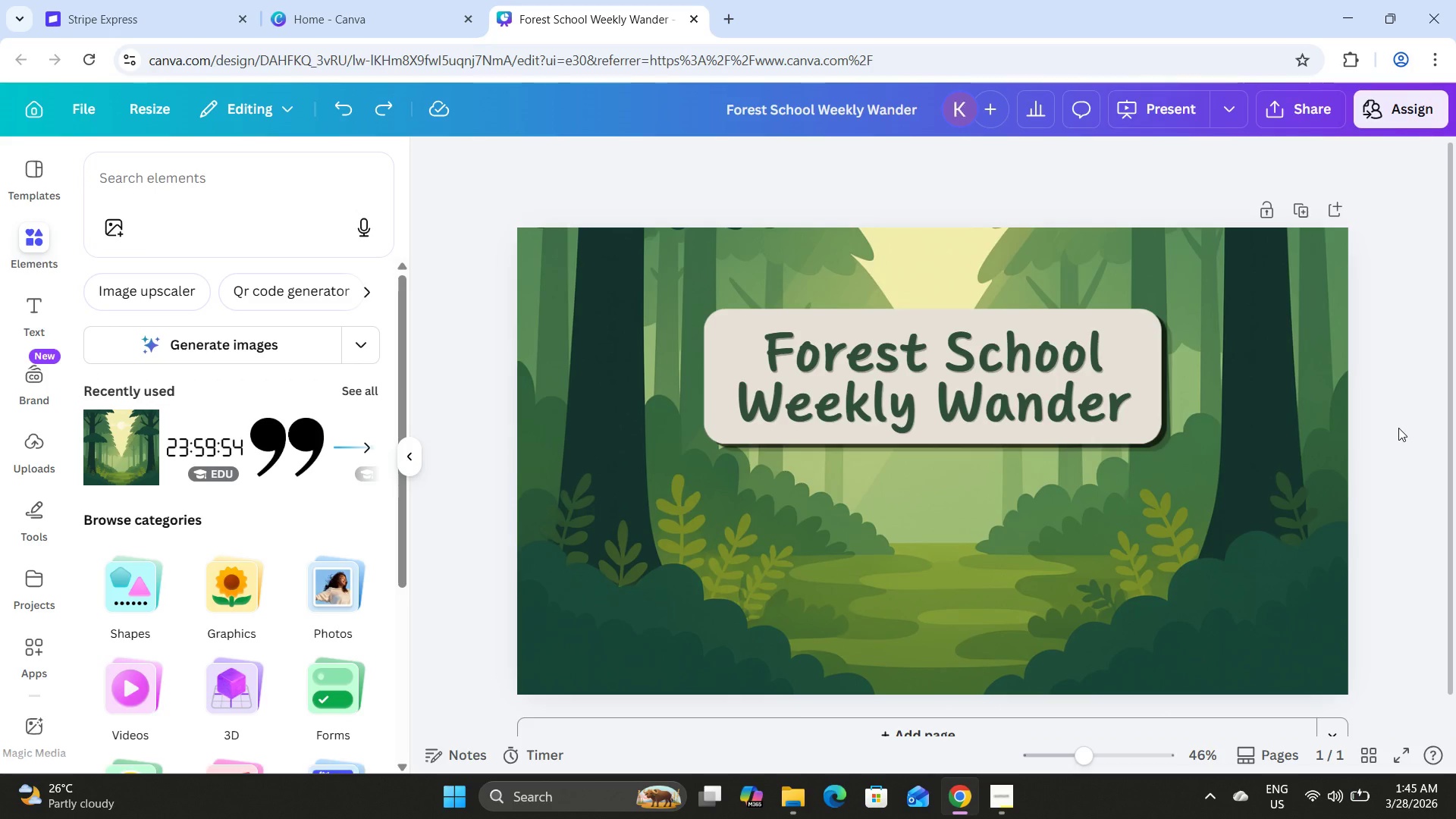 
key(Control+Y)
 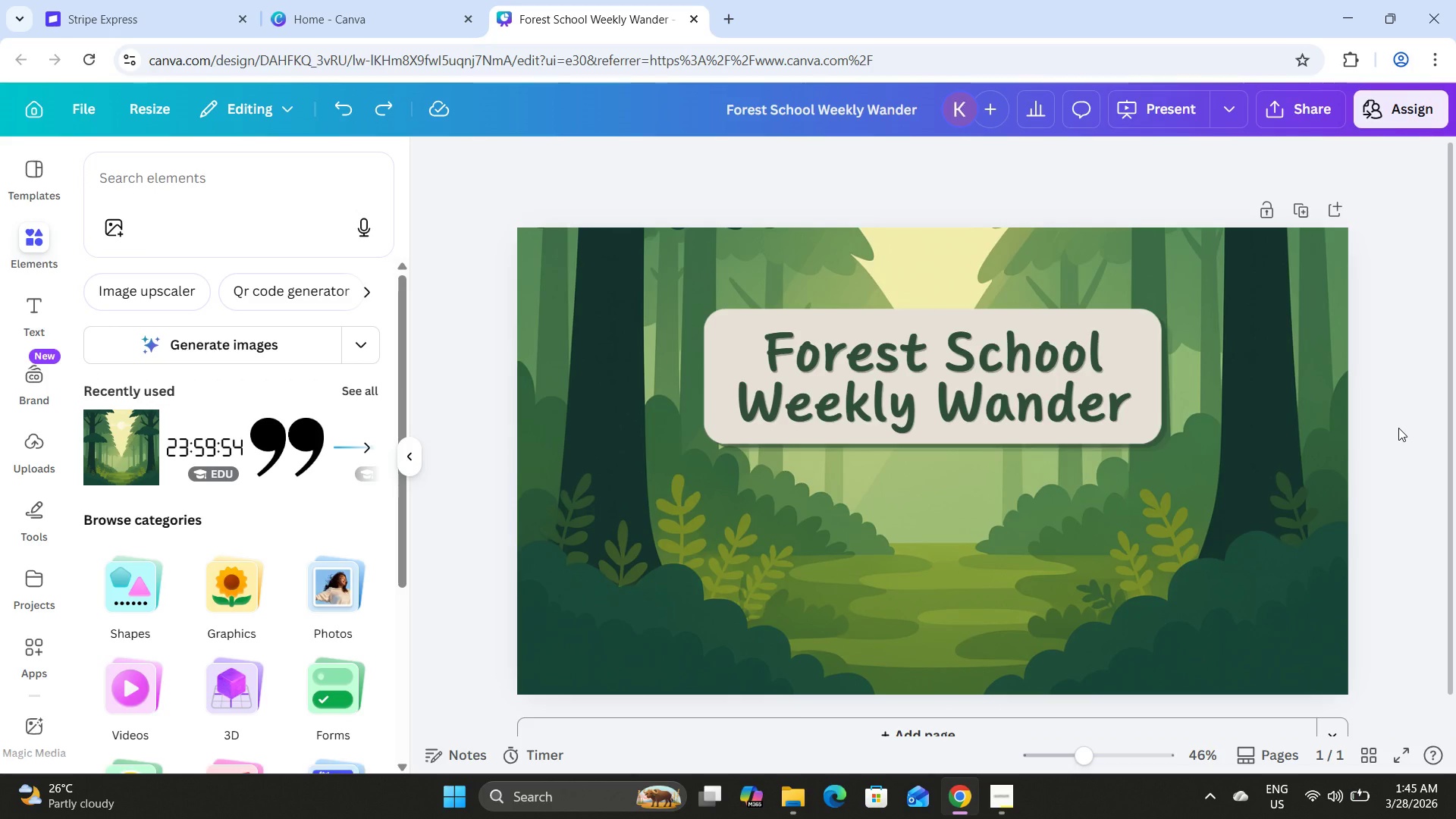 
key(Control+Y)
 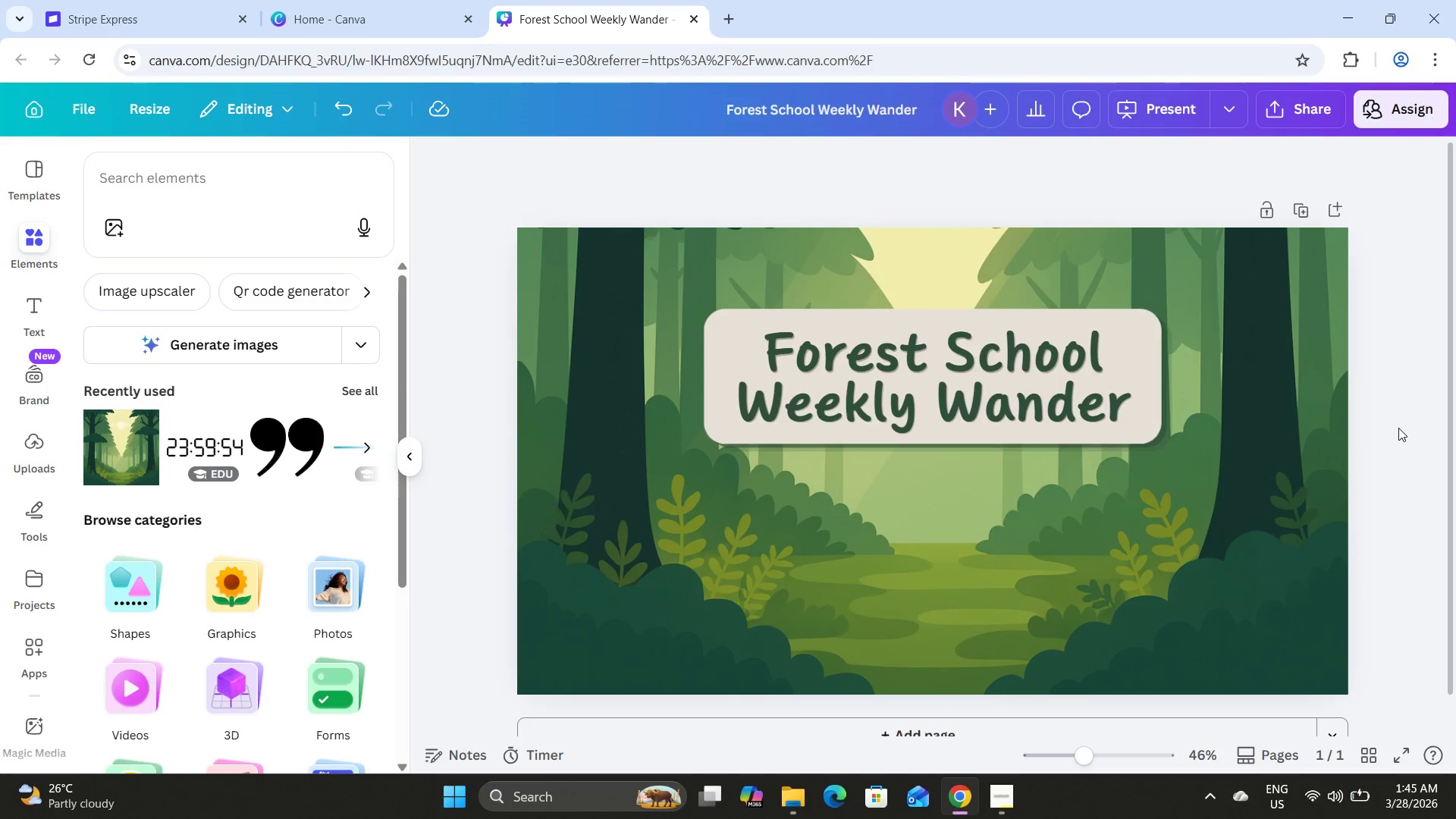 
left_click([1398, 428])
 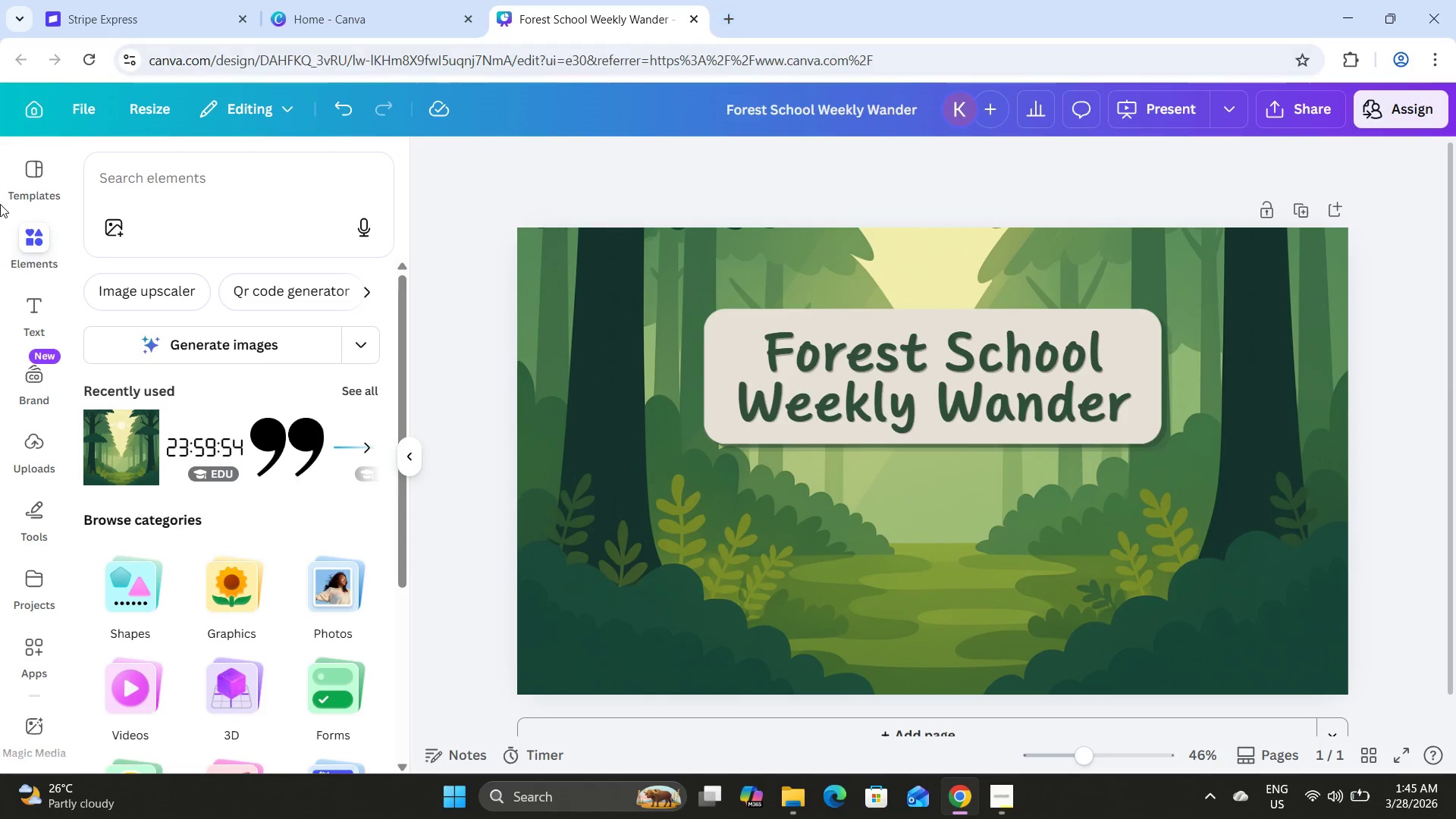 
wait(5.89)
 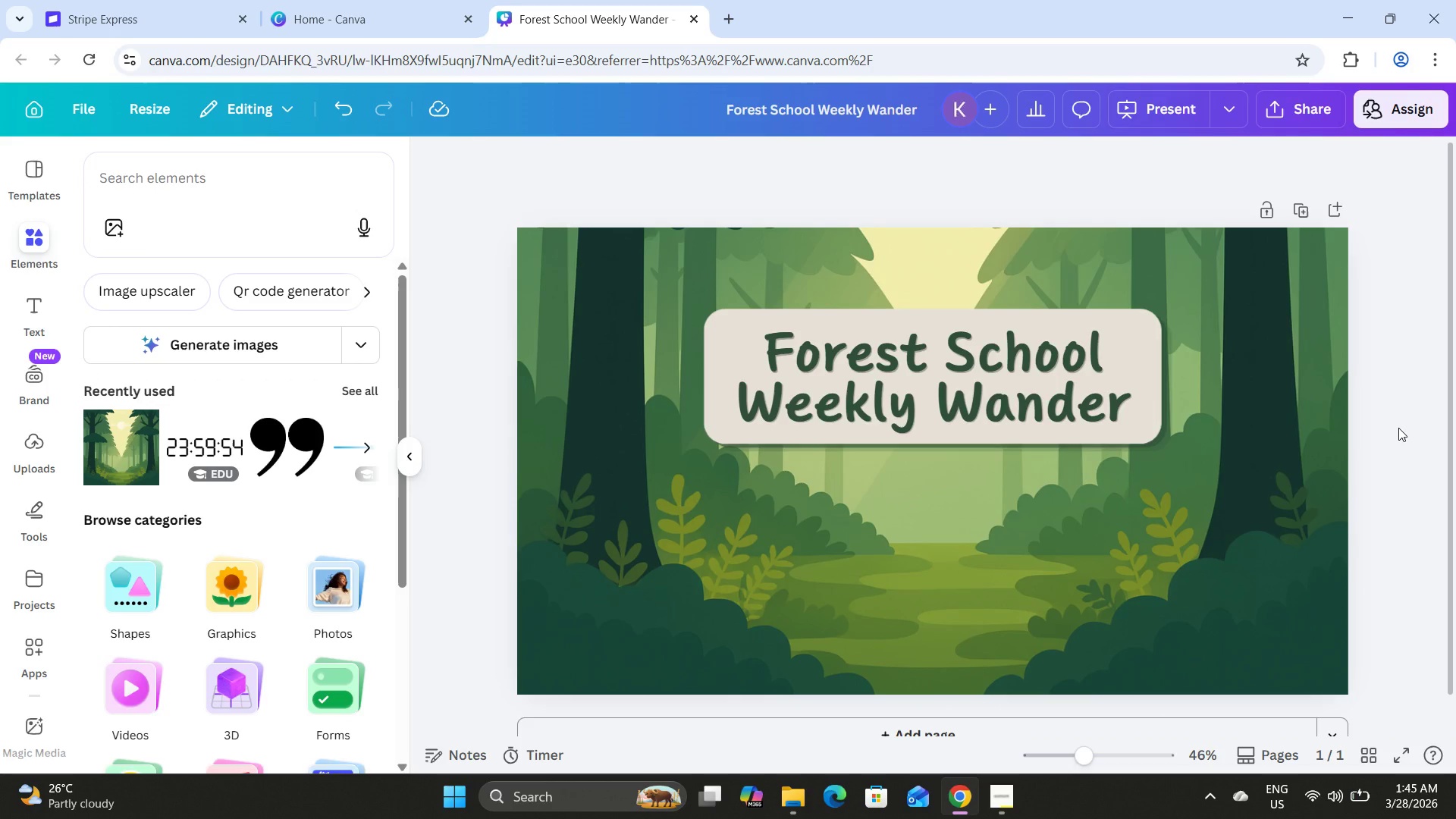 
type(li)
 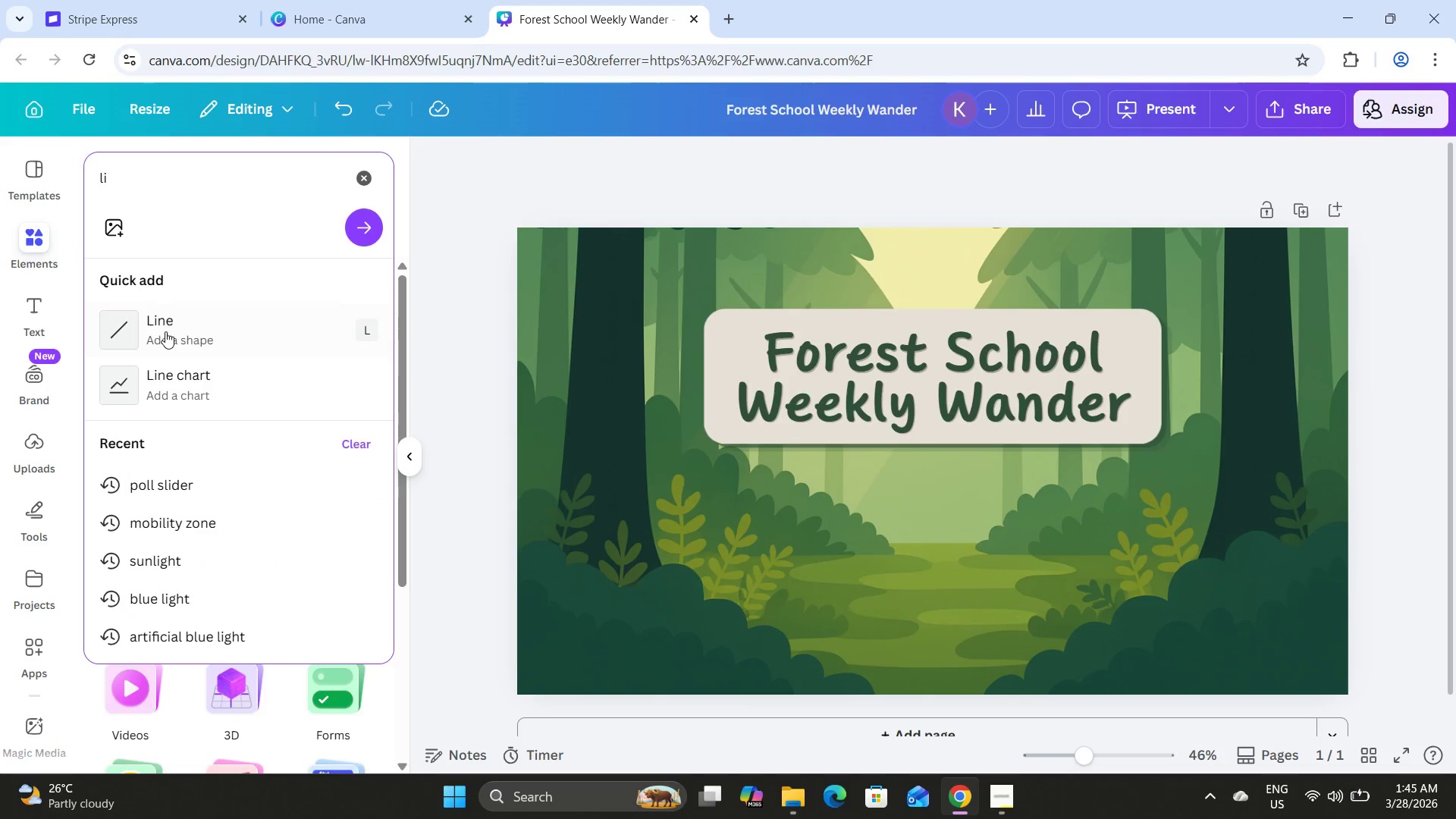 
left_click([166, 332])
 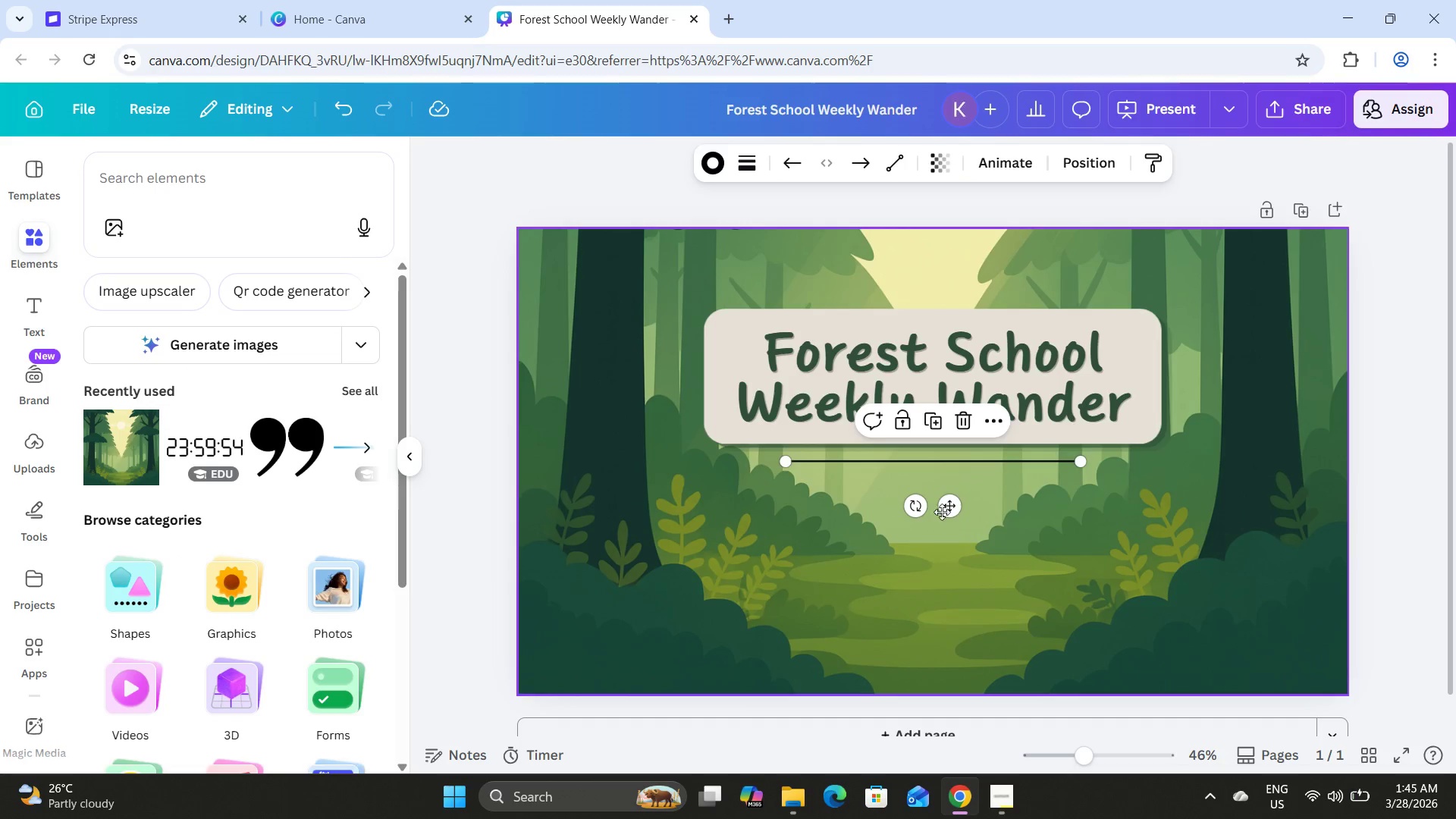 
left_click_drag(start_coordinate=[952, 510], to_coordinate=[952, 521])
 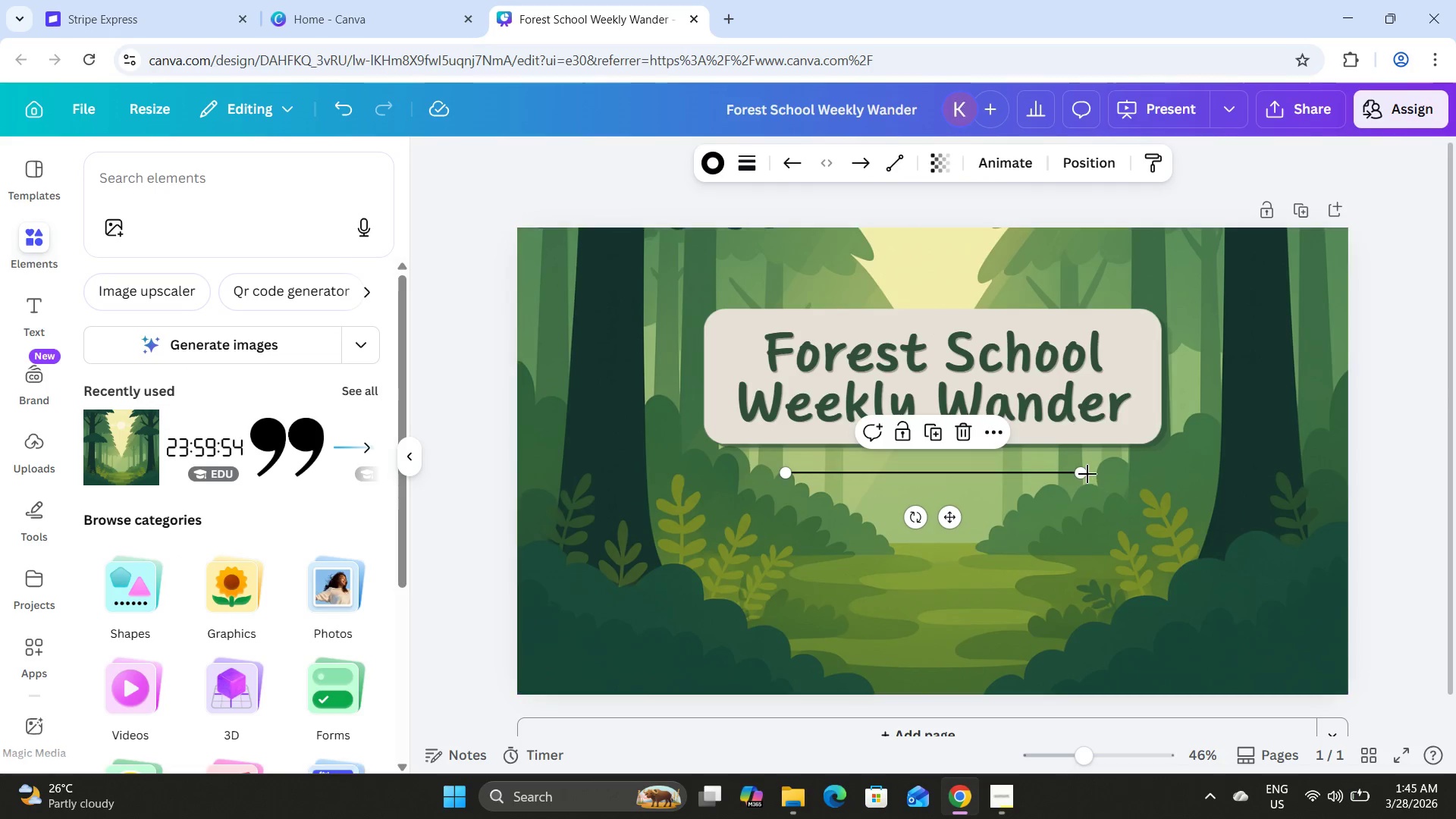 
left_click_drag(start_coordinate=[1087, 474], to_coordinate=[1169, 475])
 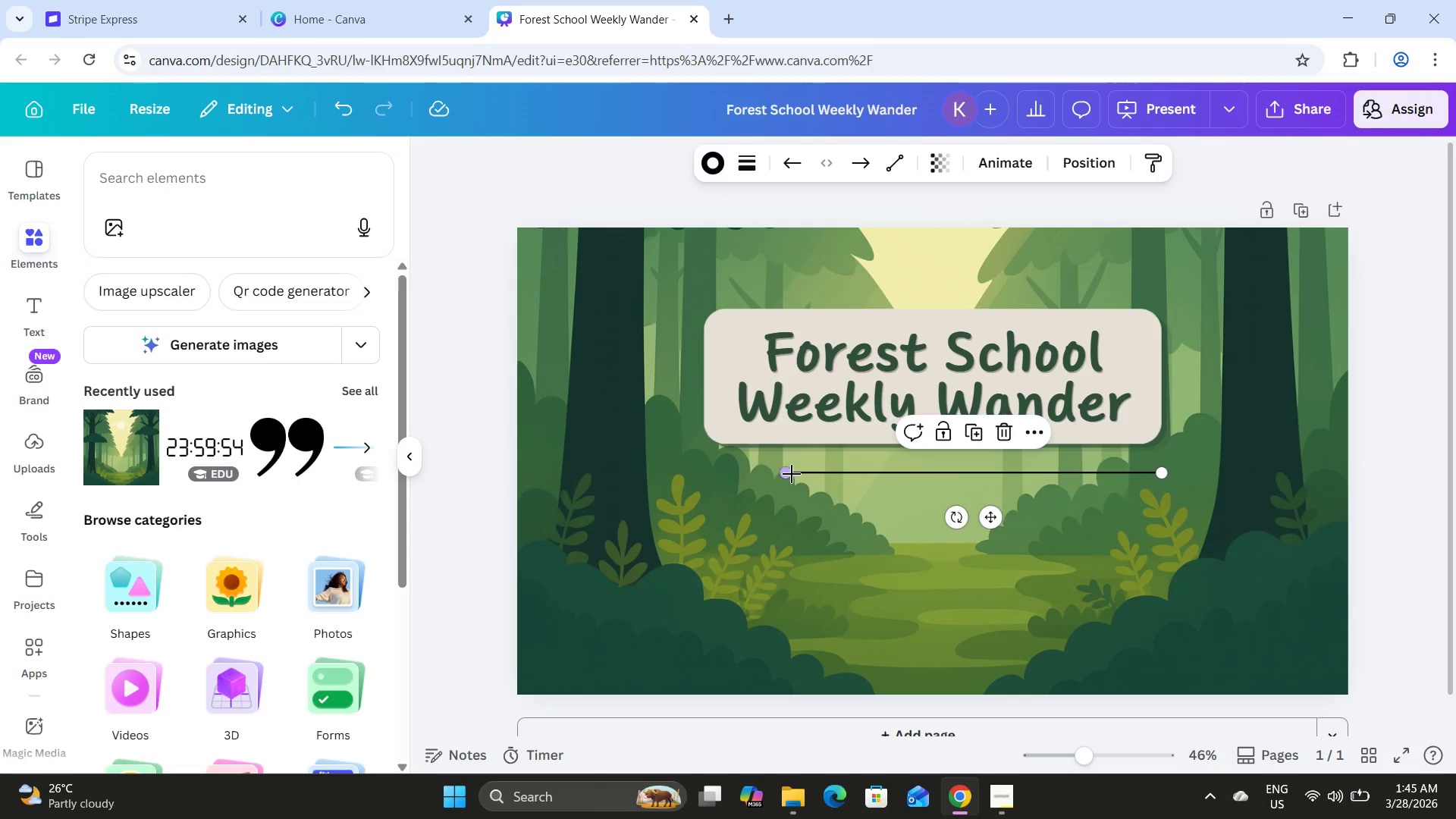 
left_click_drag(start_coordinate=[790, 474], to_coordinate=[707, 476])
 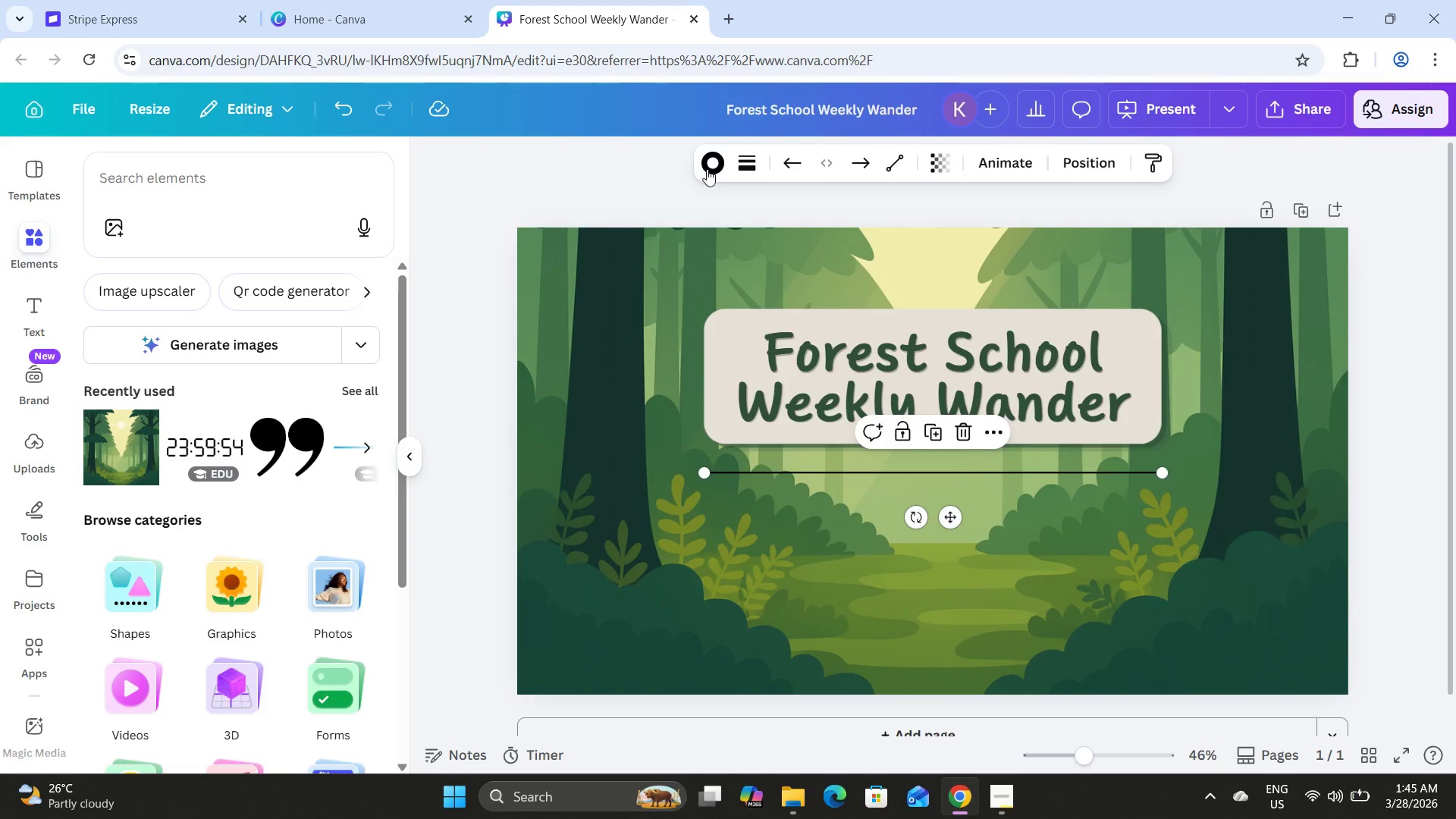 
left_click([704, 166])
 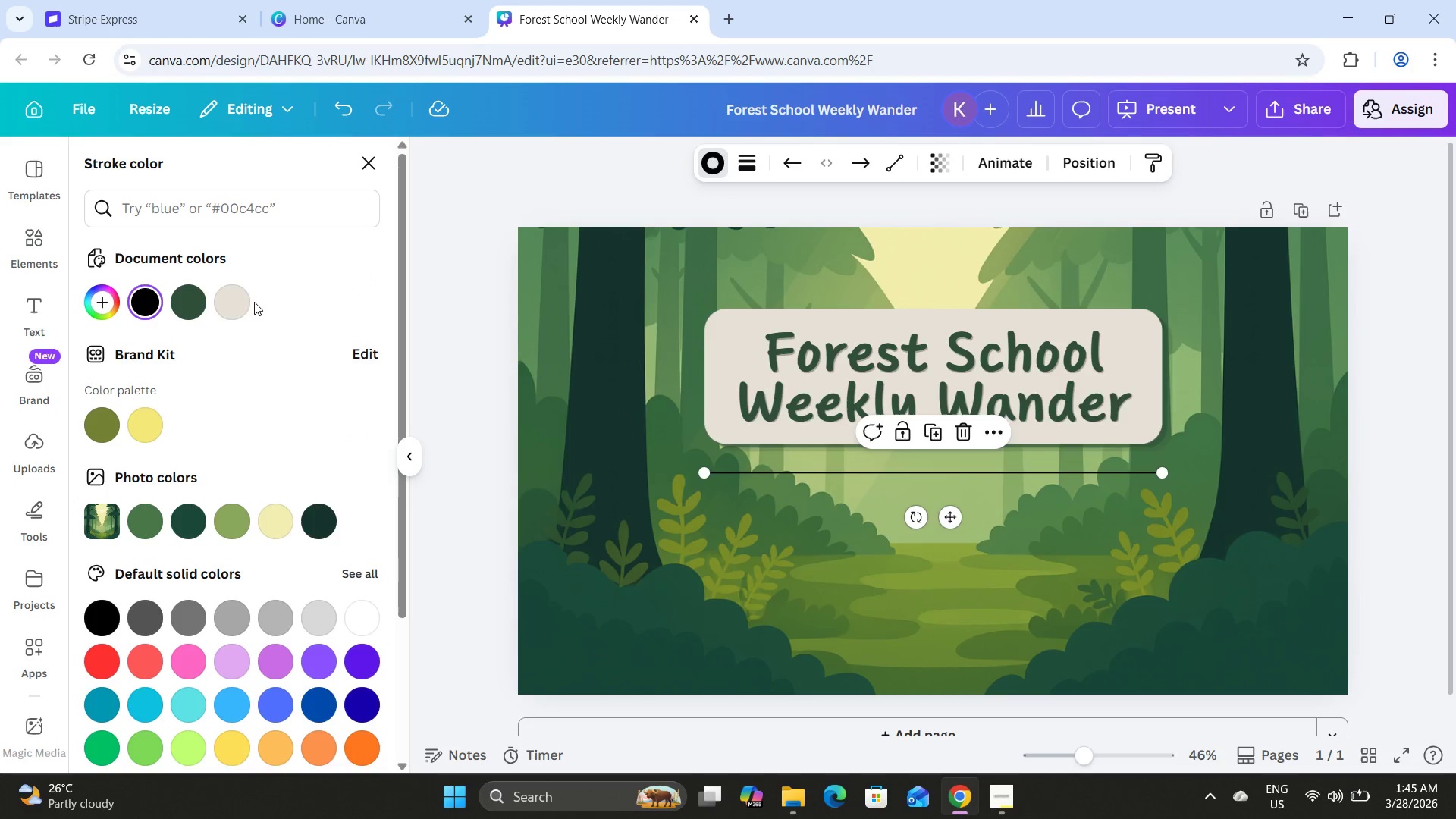 
left_click([224, 303])
 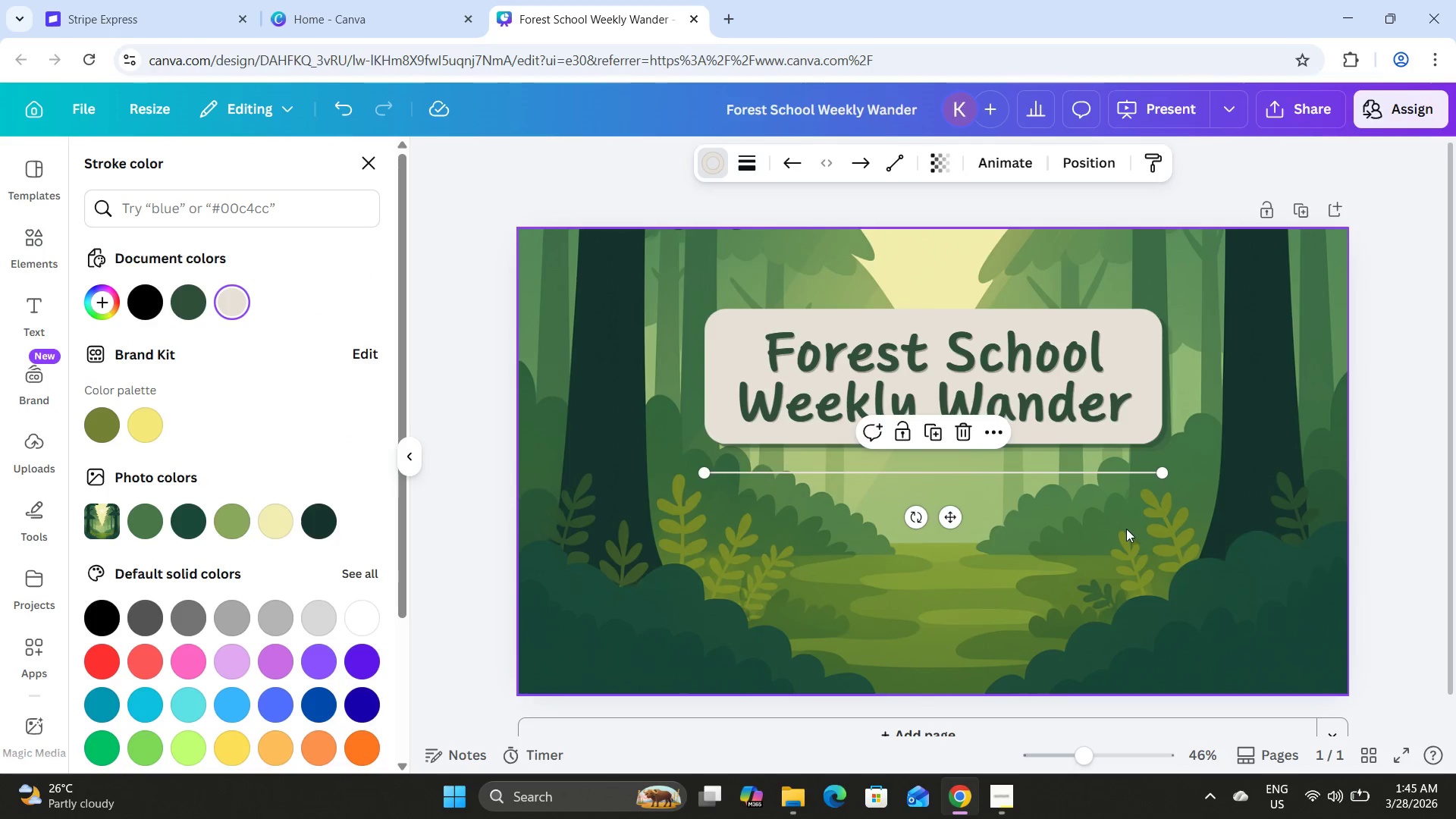 
left_click([1073, 521])
 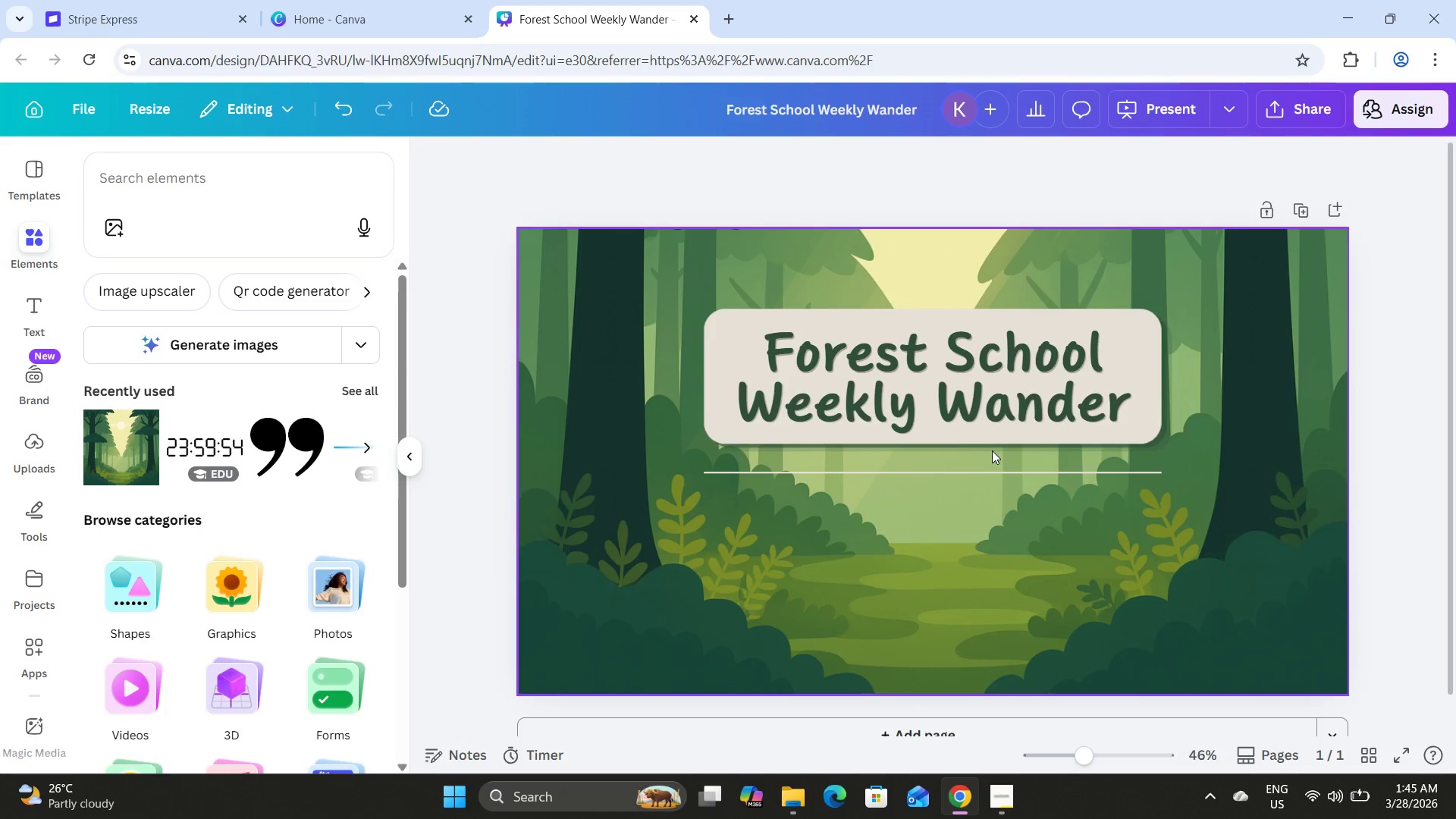 
scroll: coordinate [954, 511], scroll_direction: down, amount: 2.0
 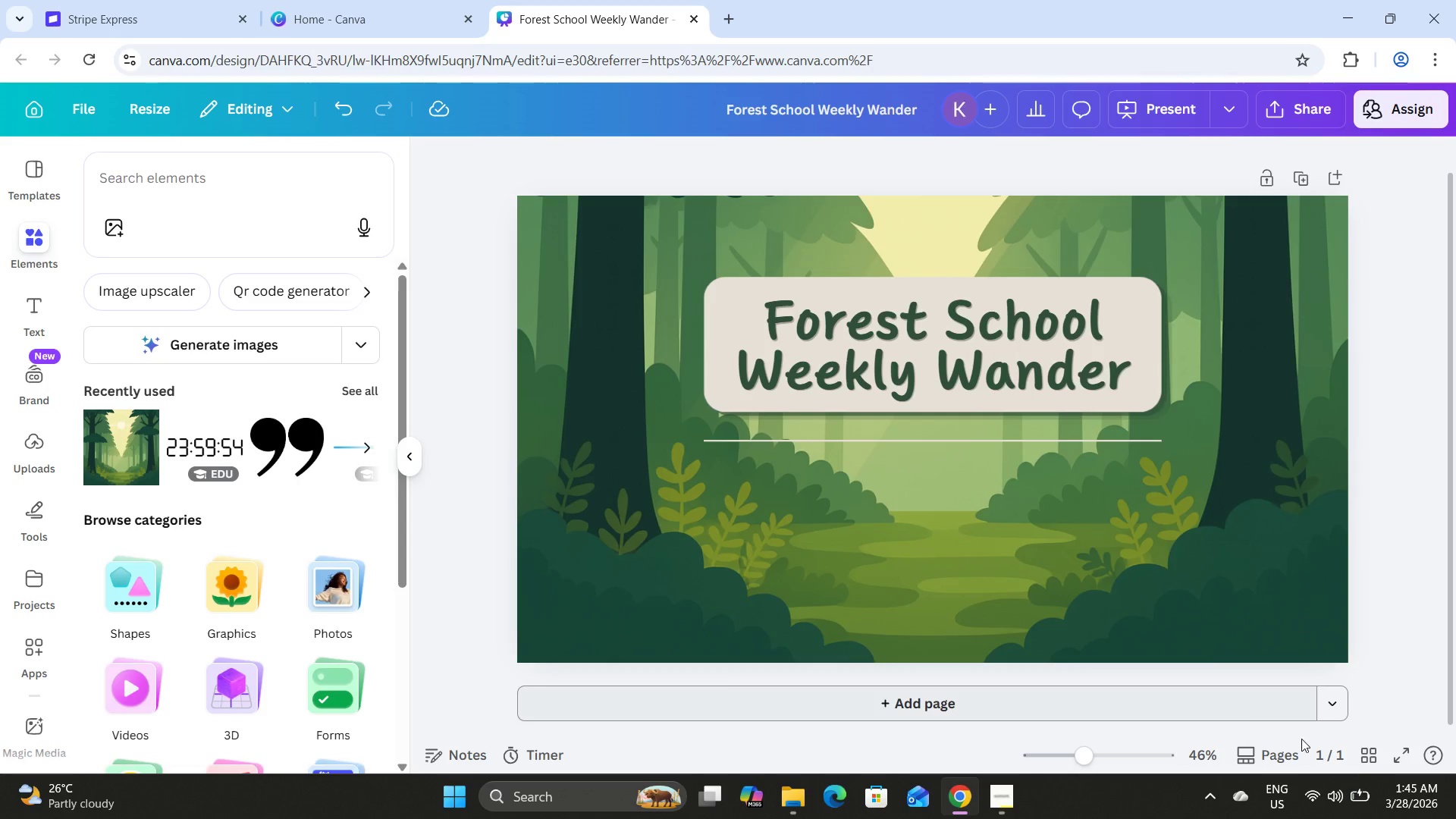 
left_click([1367, 756])
 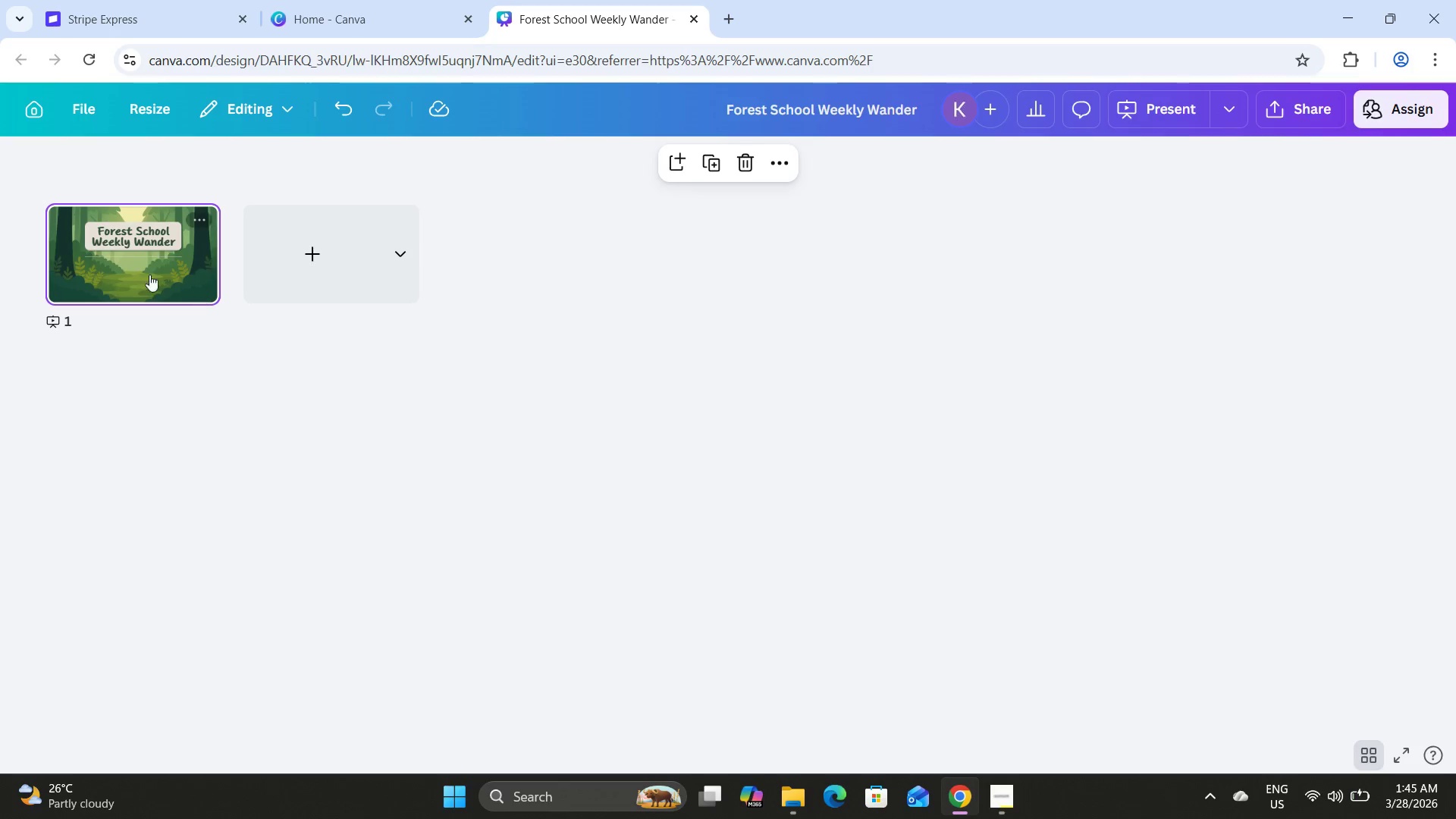 
double_click([115, 265])
 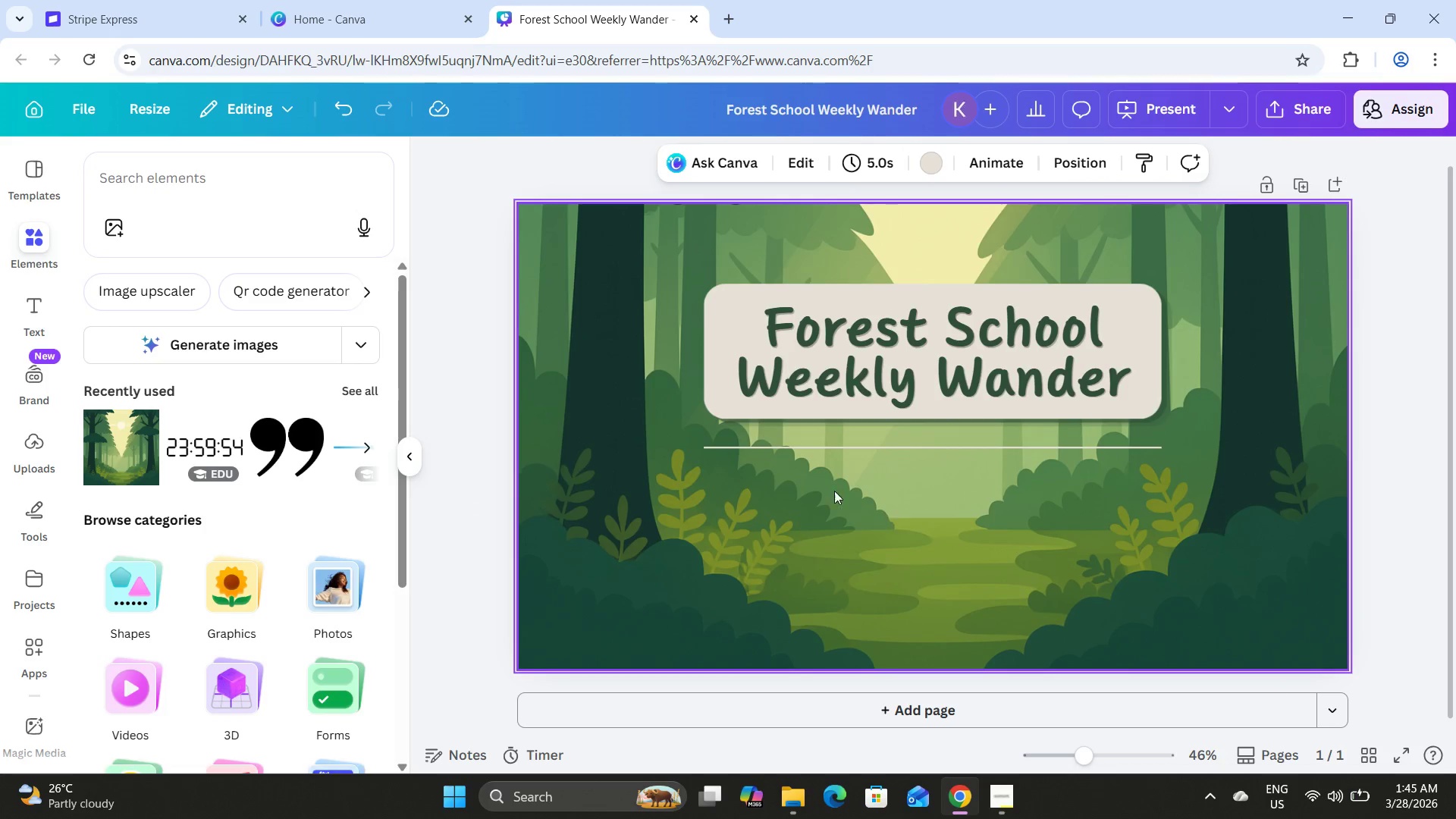 
left_click([837, 449])
 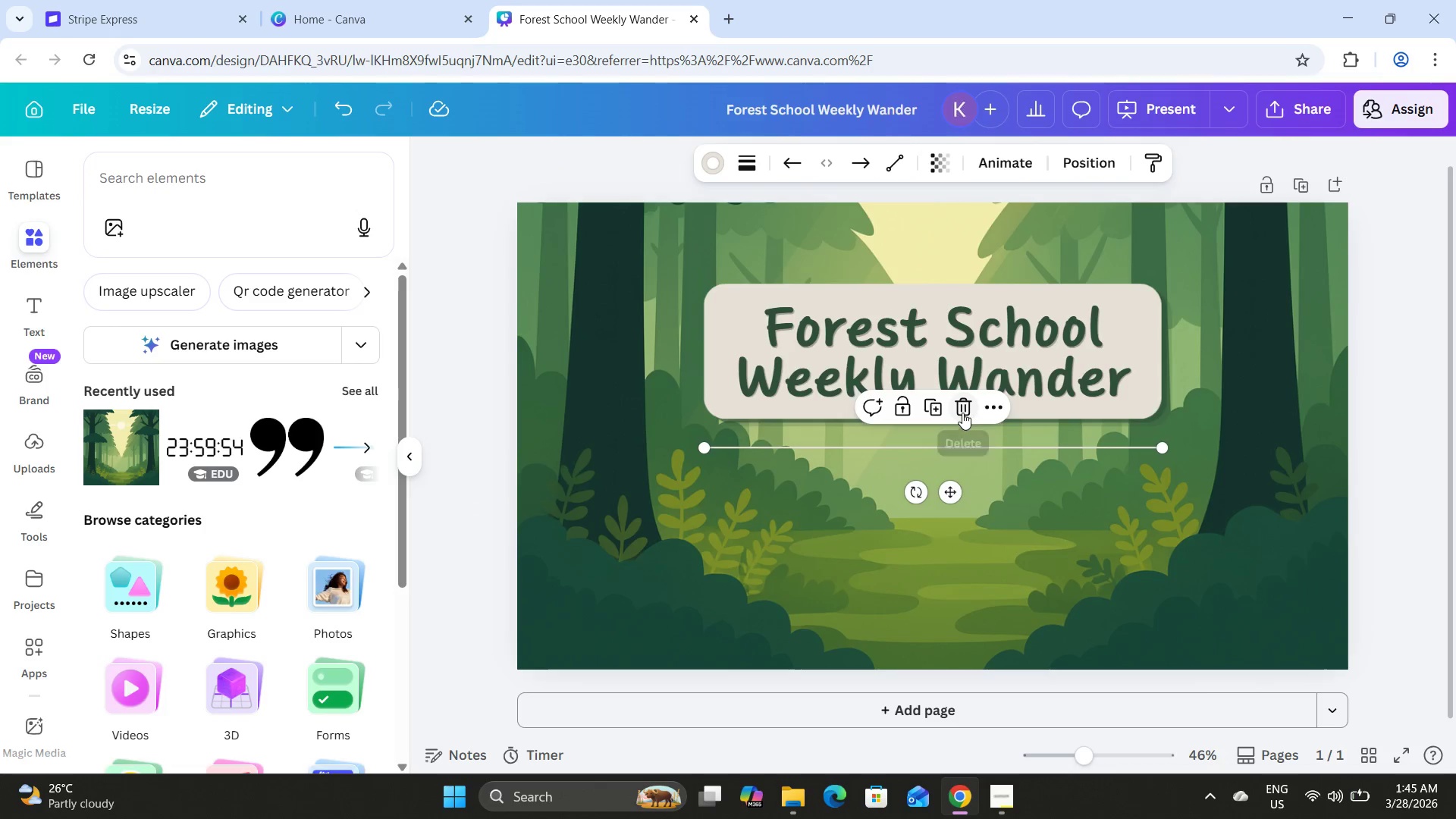 
left_click([962, 410])
 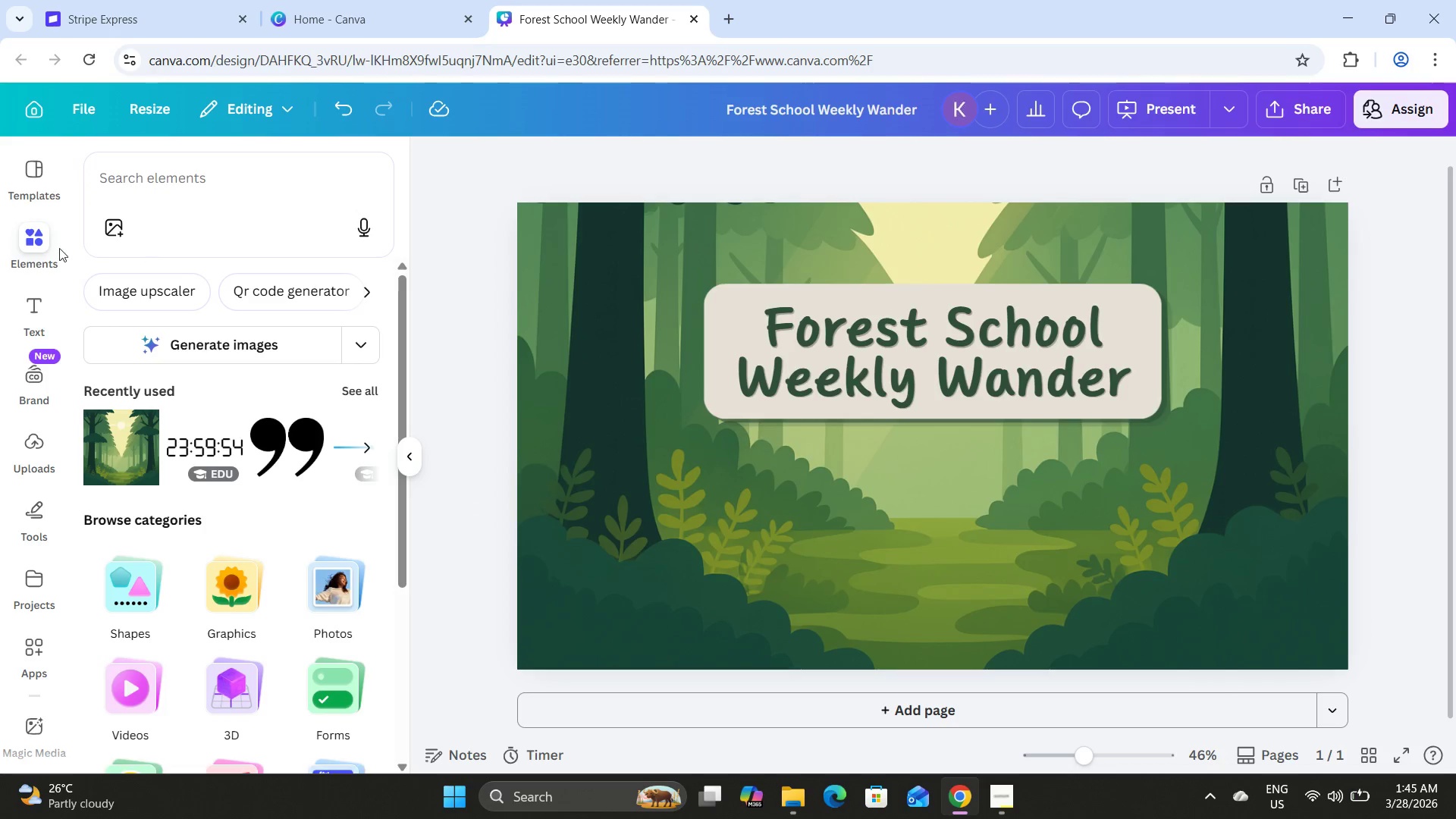 
left_click([199, 177])
 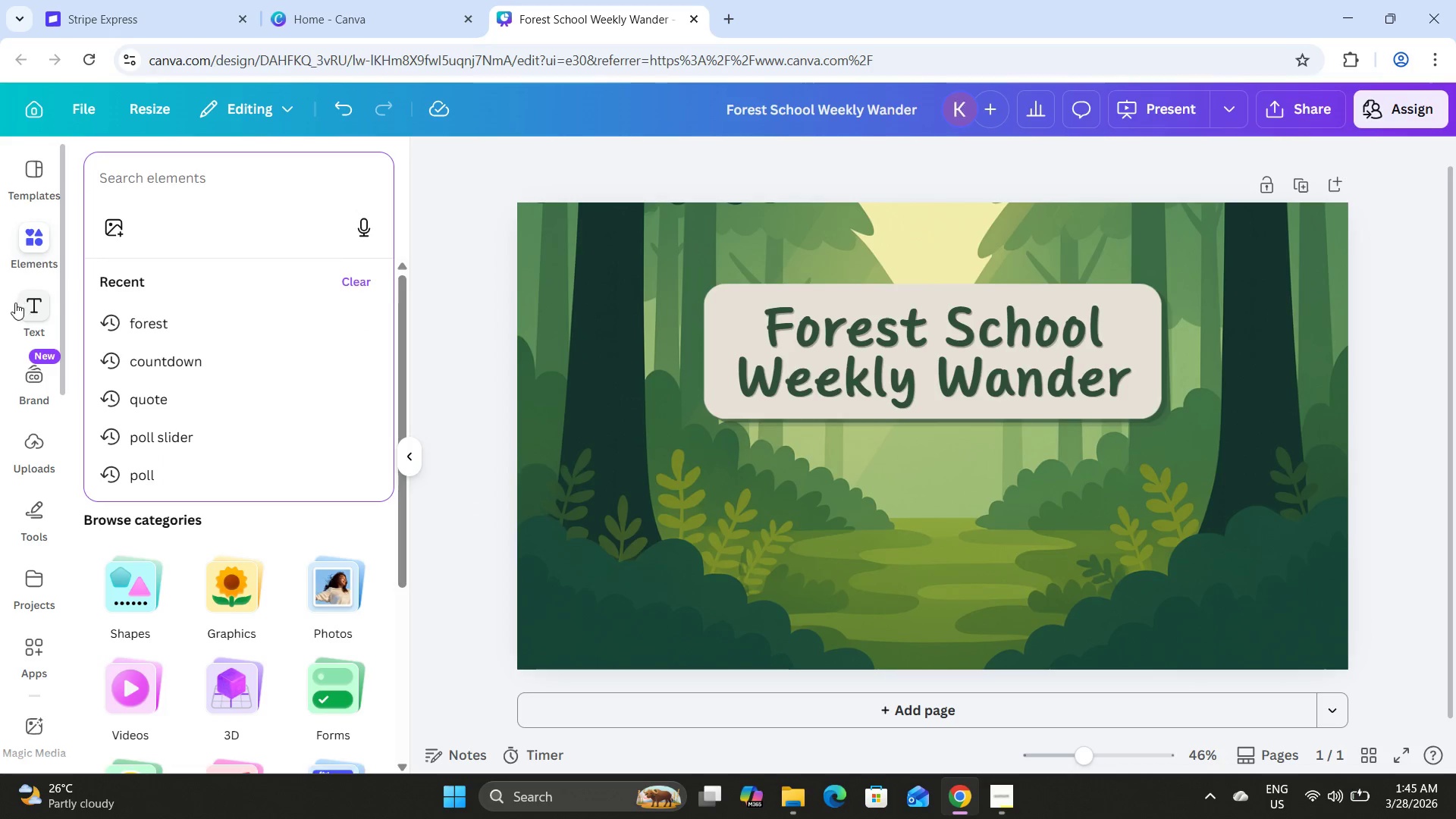 
left_click([46, 303])
 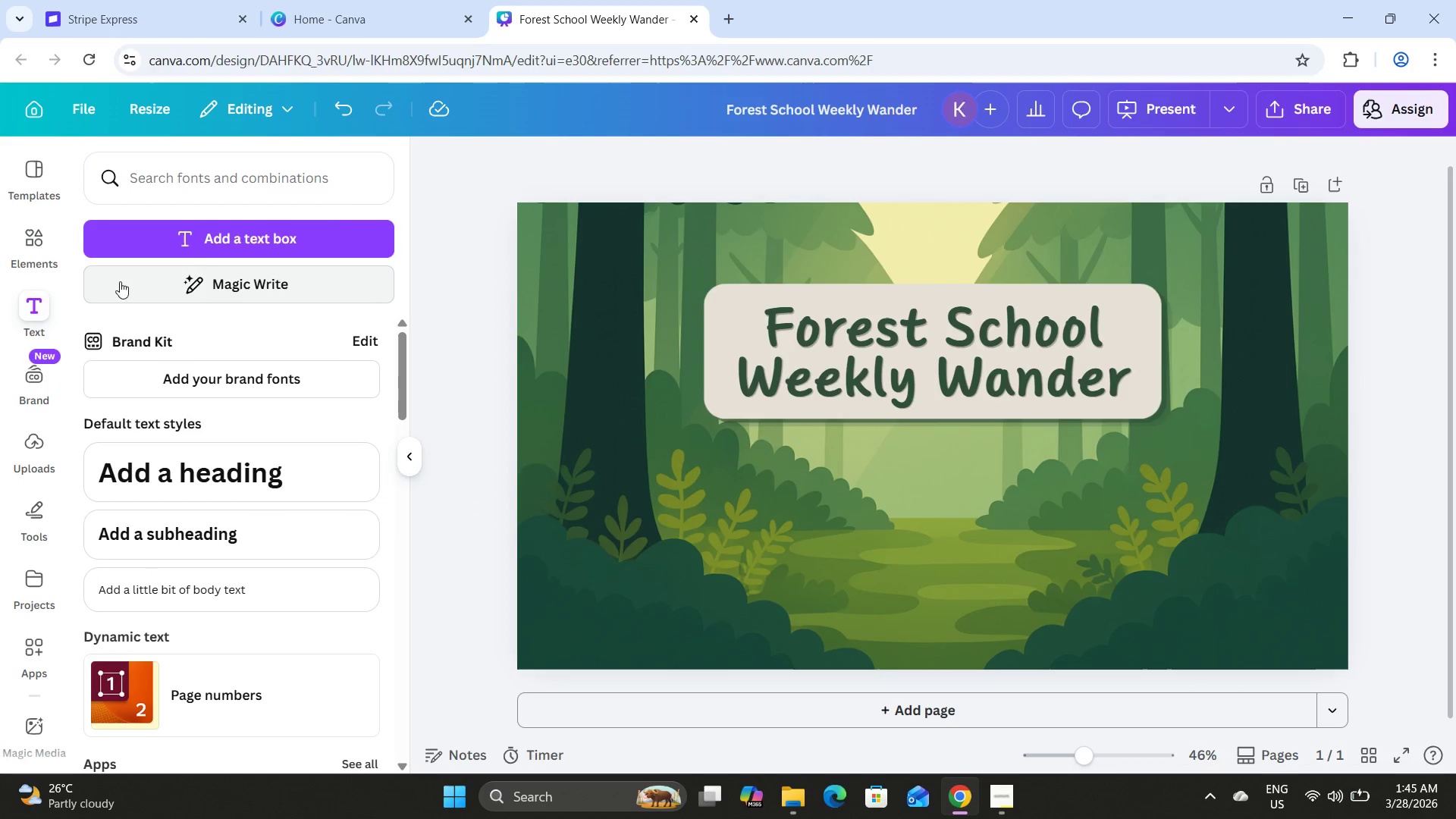 
left_click([216, 234])
 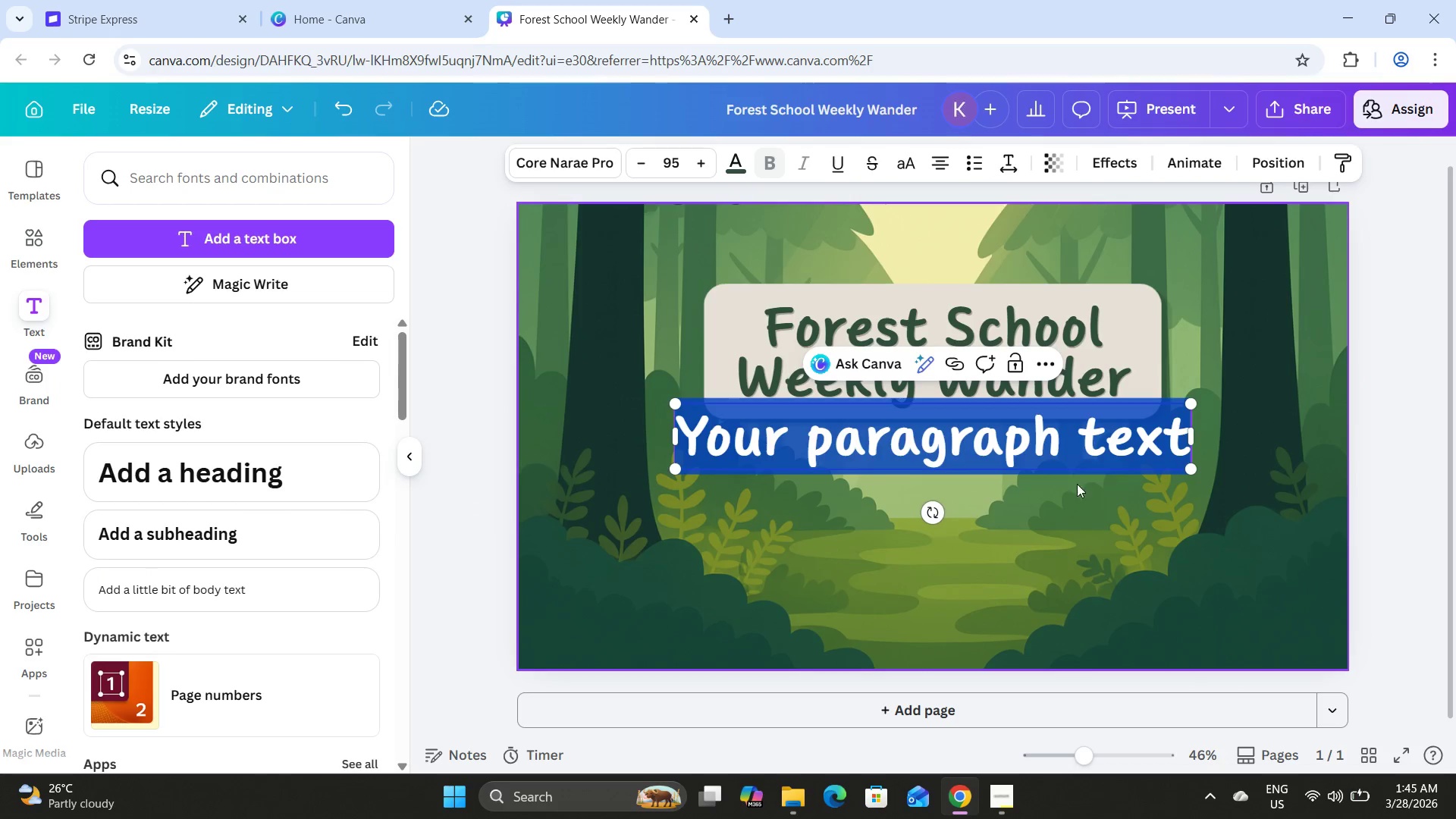 
left_click([1083, 488])
 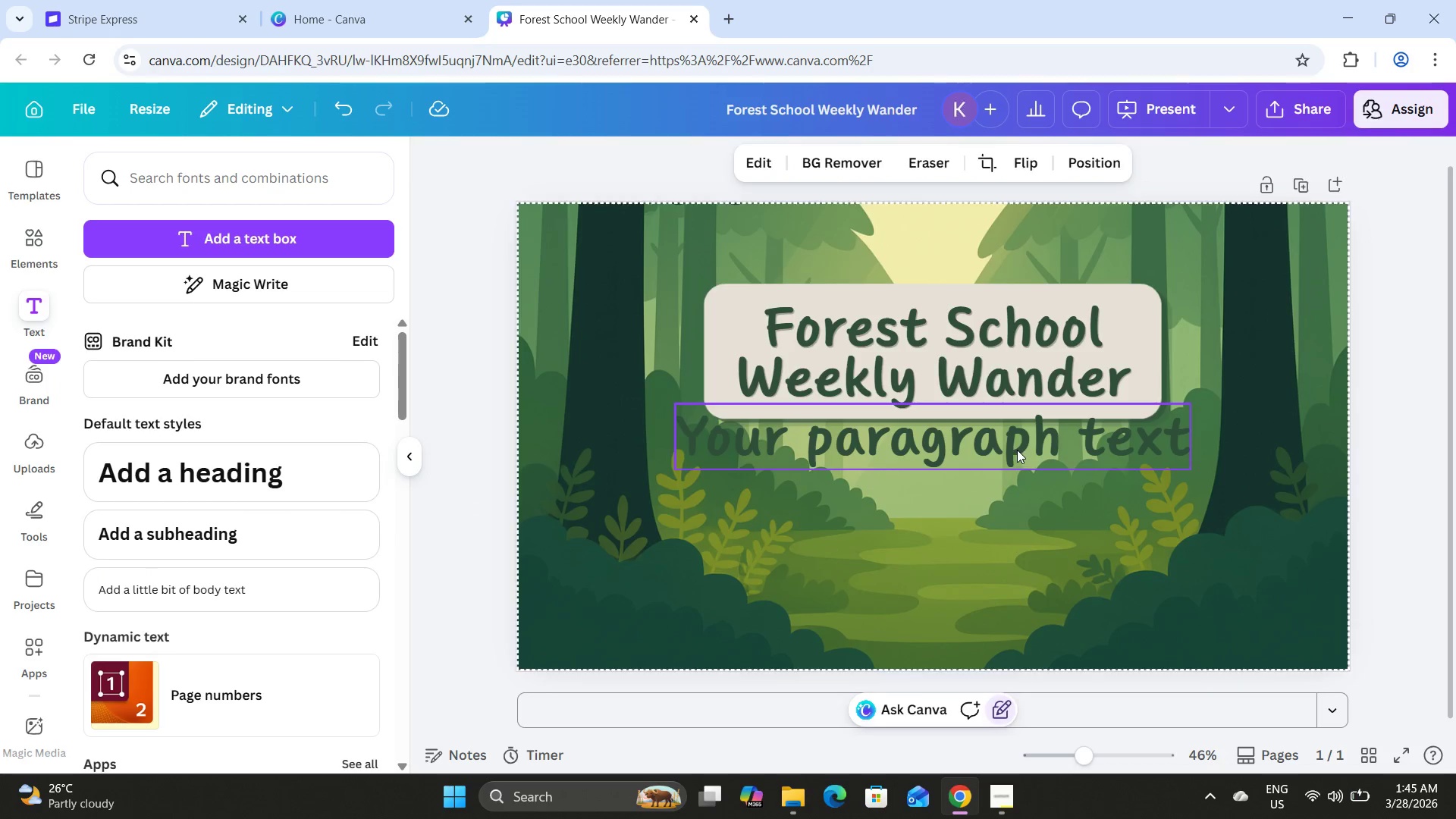 
left_click([1017, 450])
 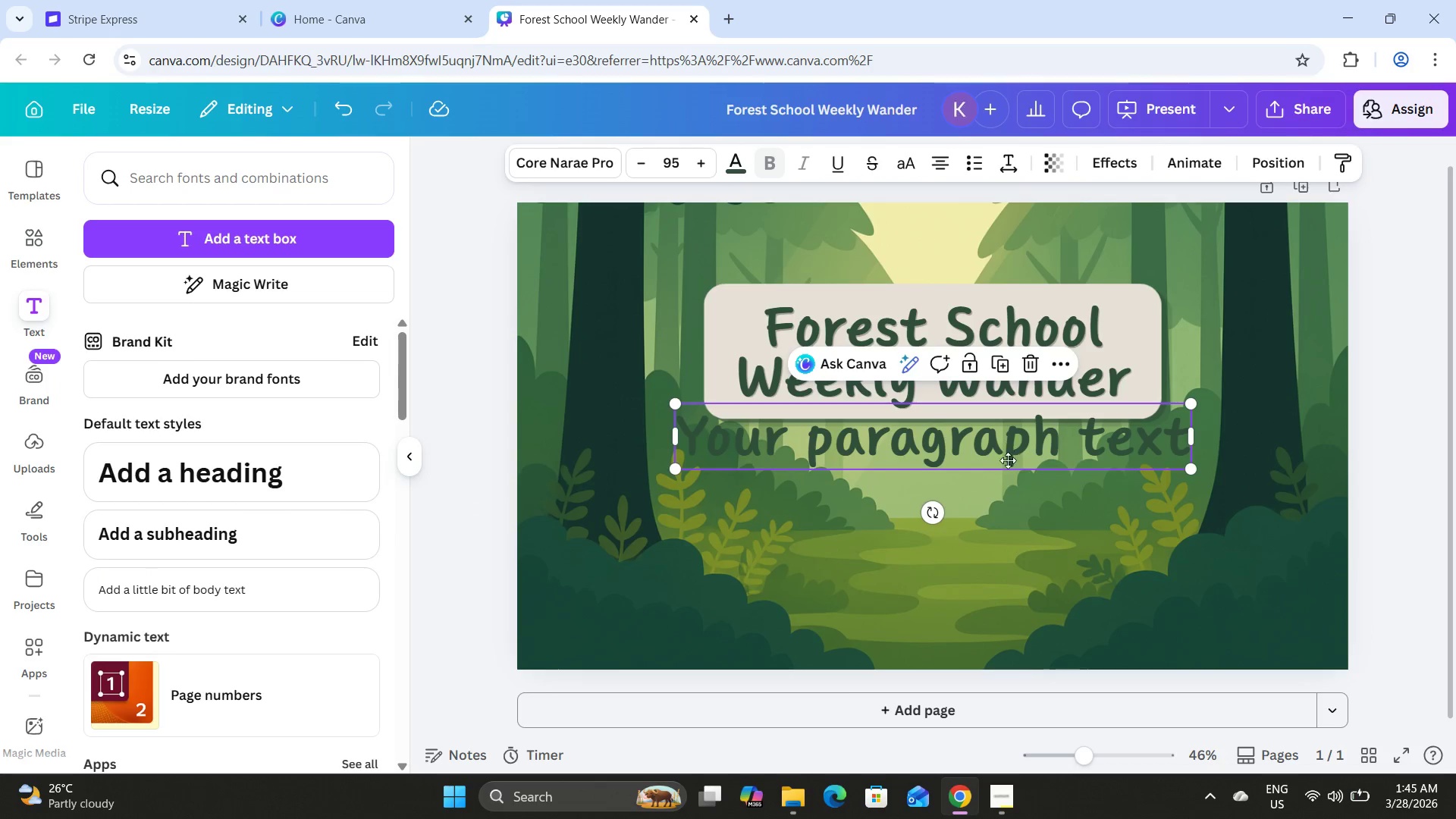 
left_click_drag(start_coordinate=[1006, 442], to_coordinate=[1003, 475])
 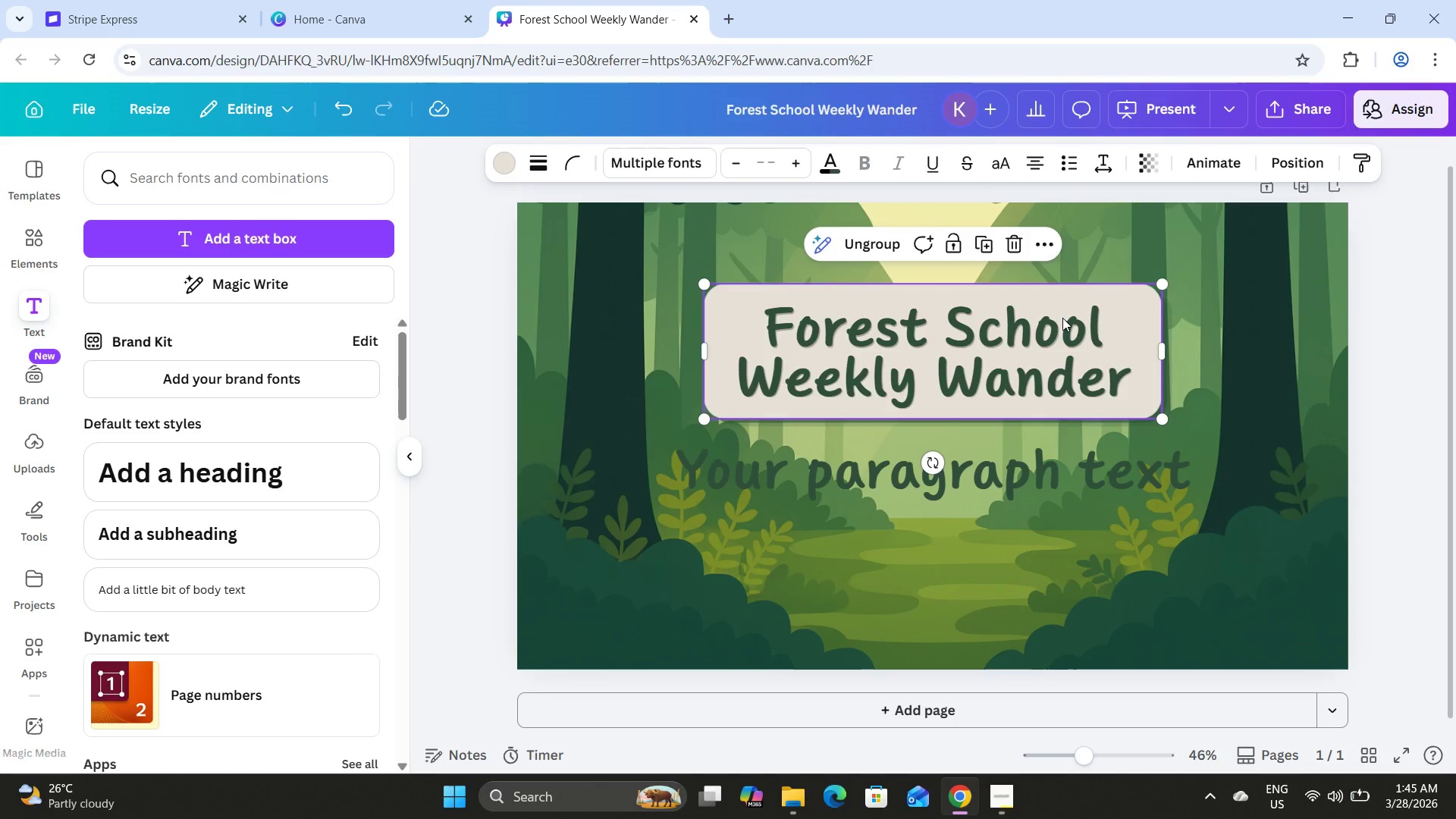 
left_click([1063, 315])
 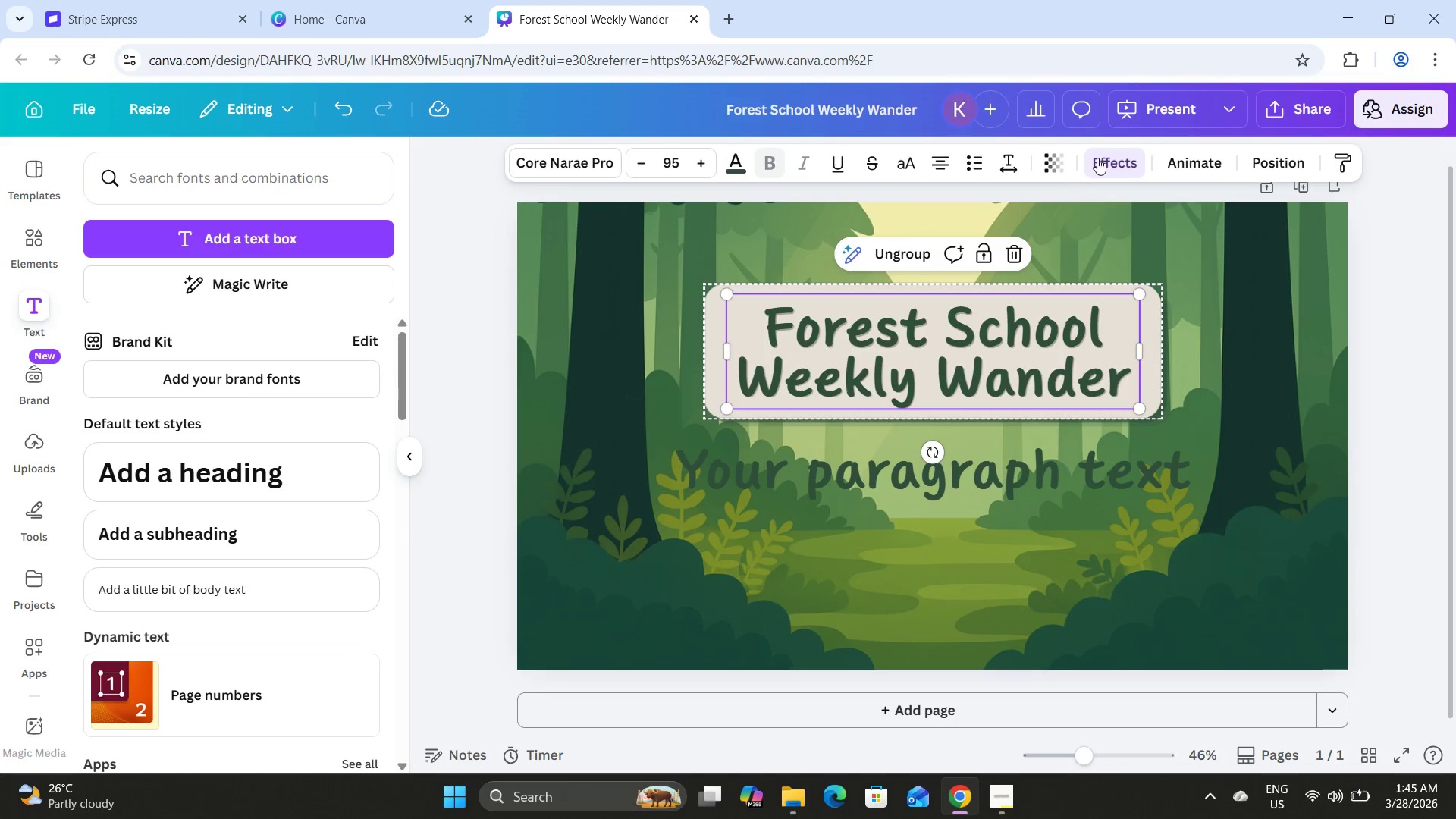 
left_click([1112, 157])
 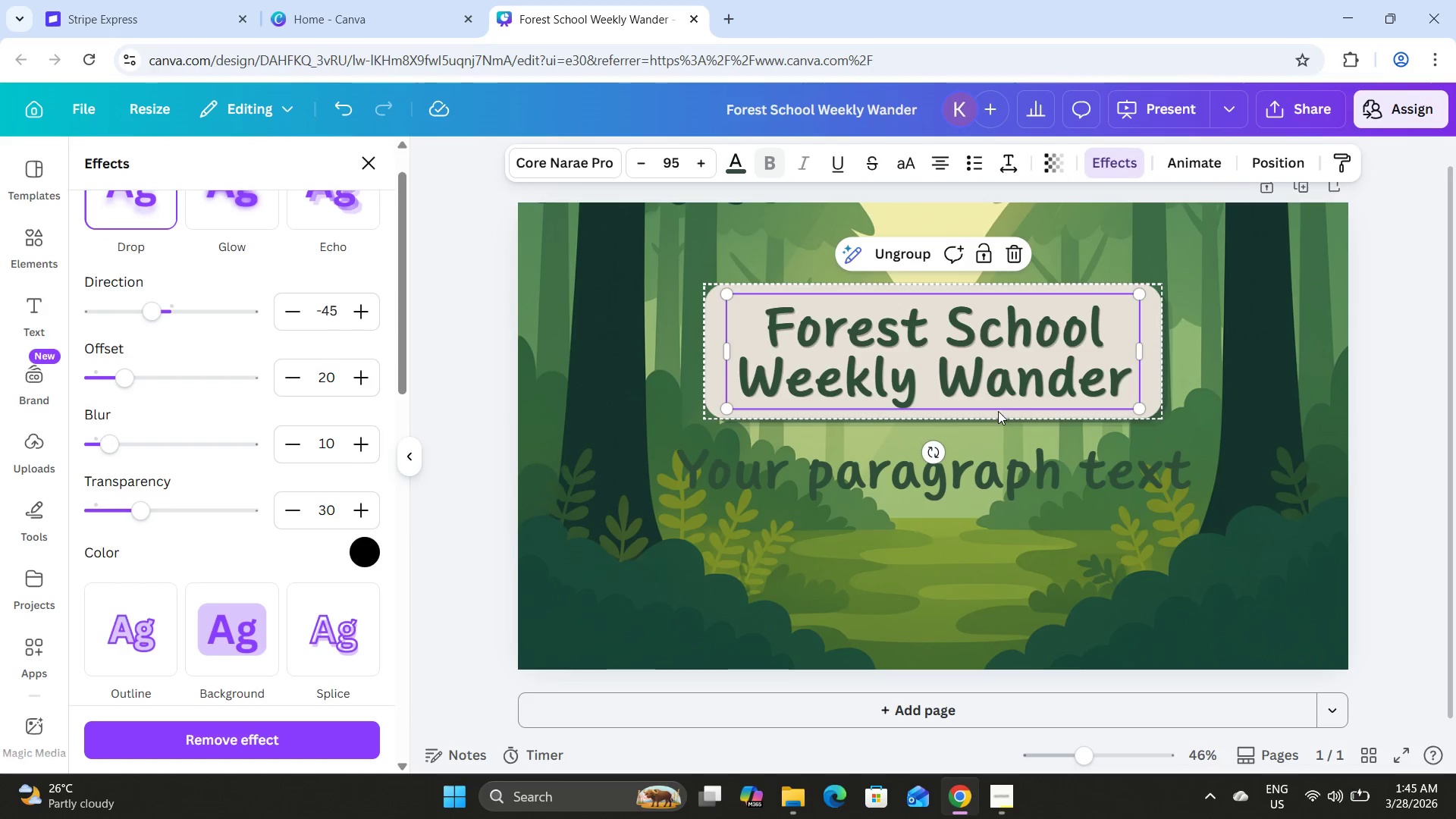 
left_click([984, 473])
 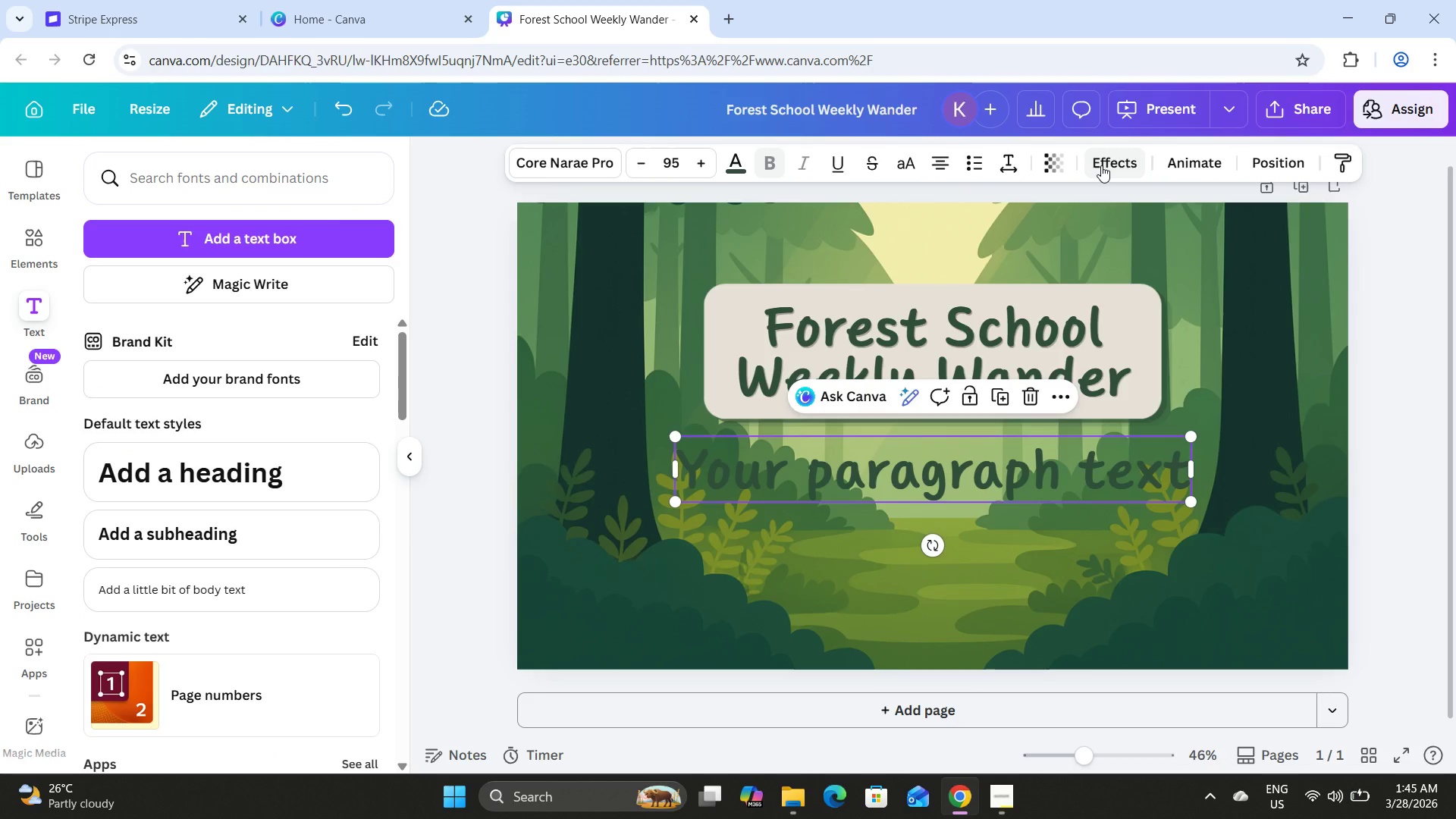 
left_click([1101, 165])
 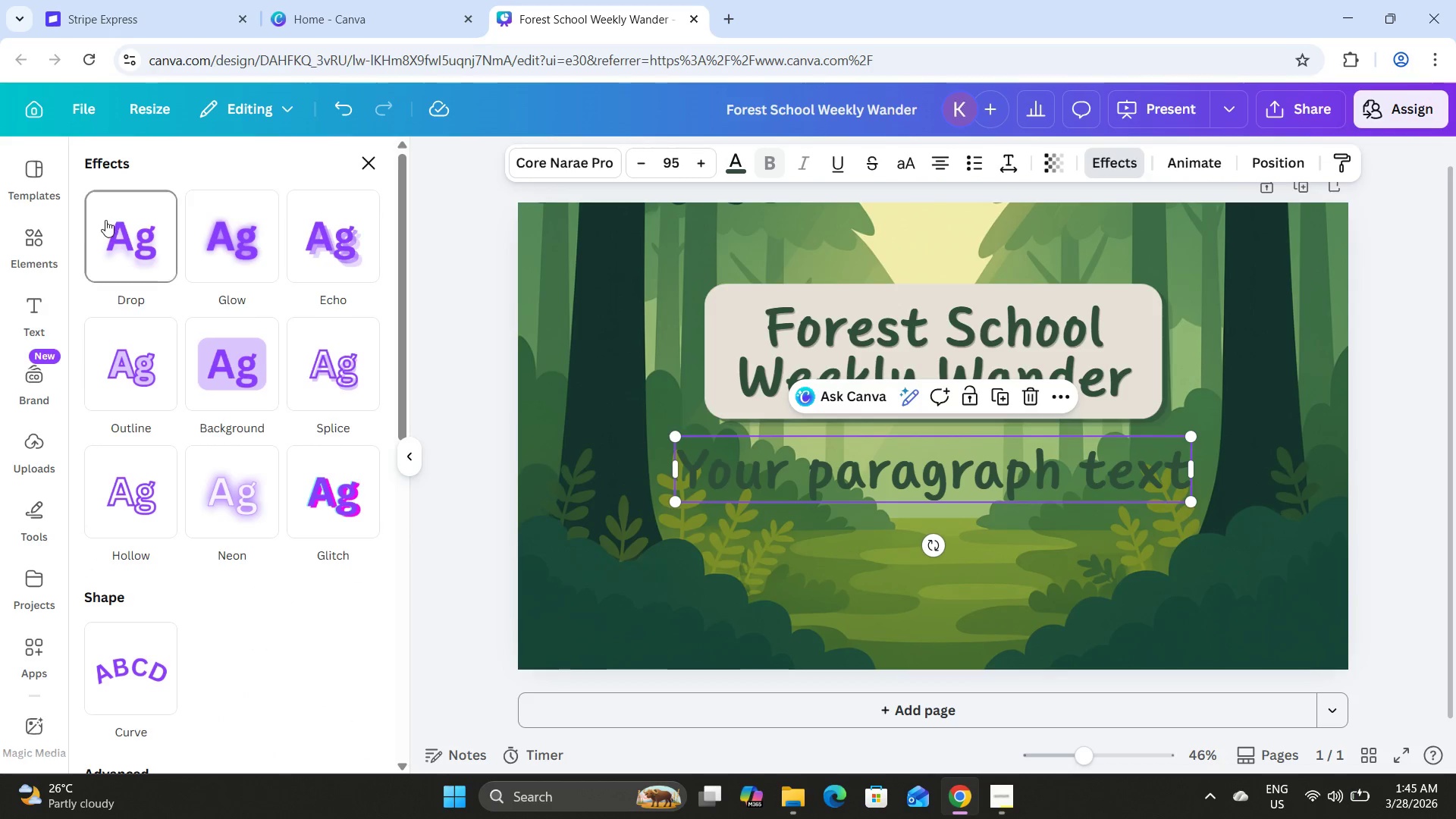 
left_click([133, 226])
 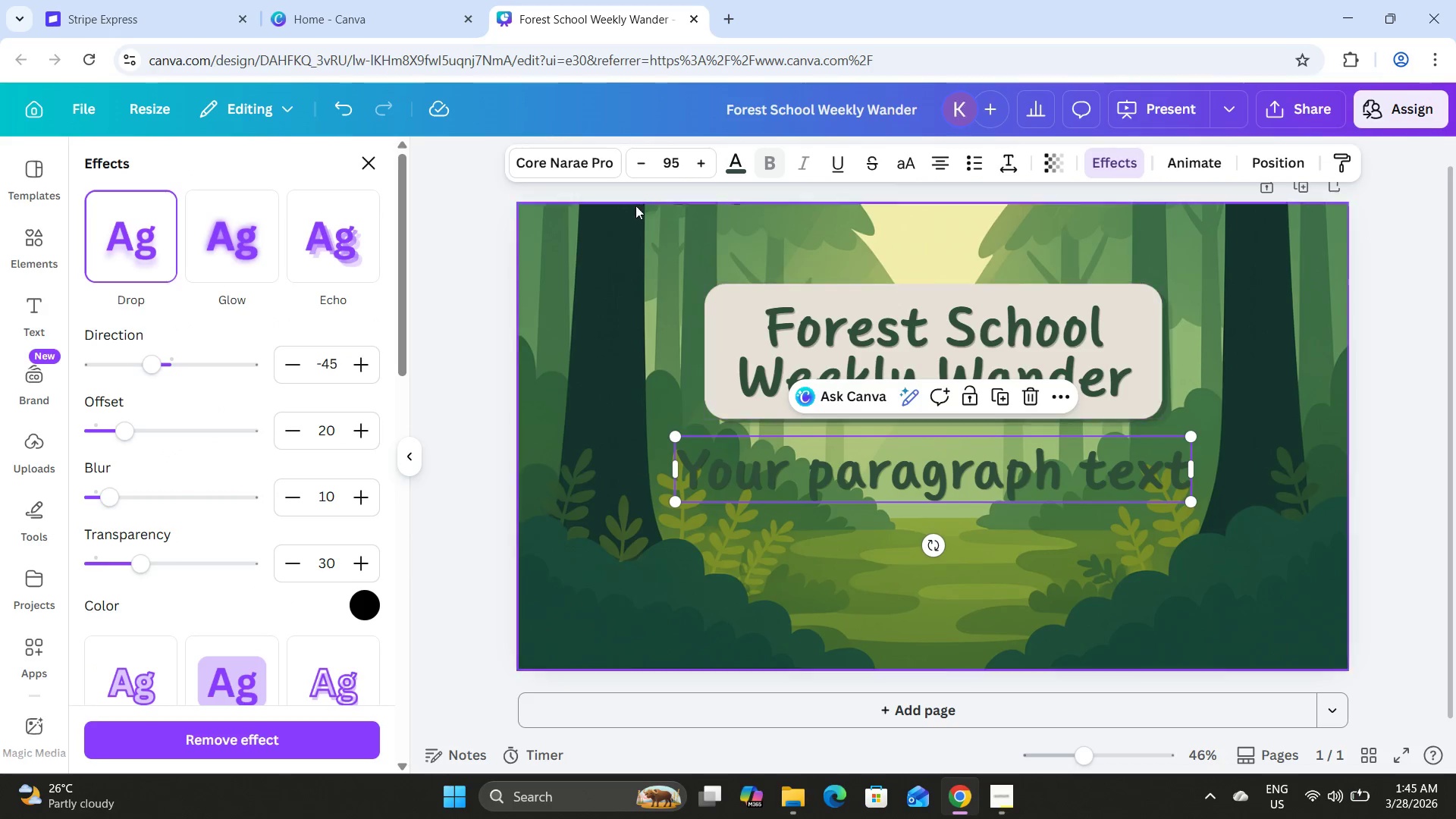 
left_click([560, 165])
 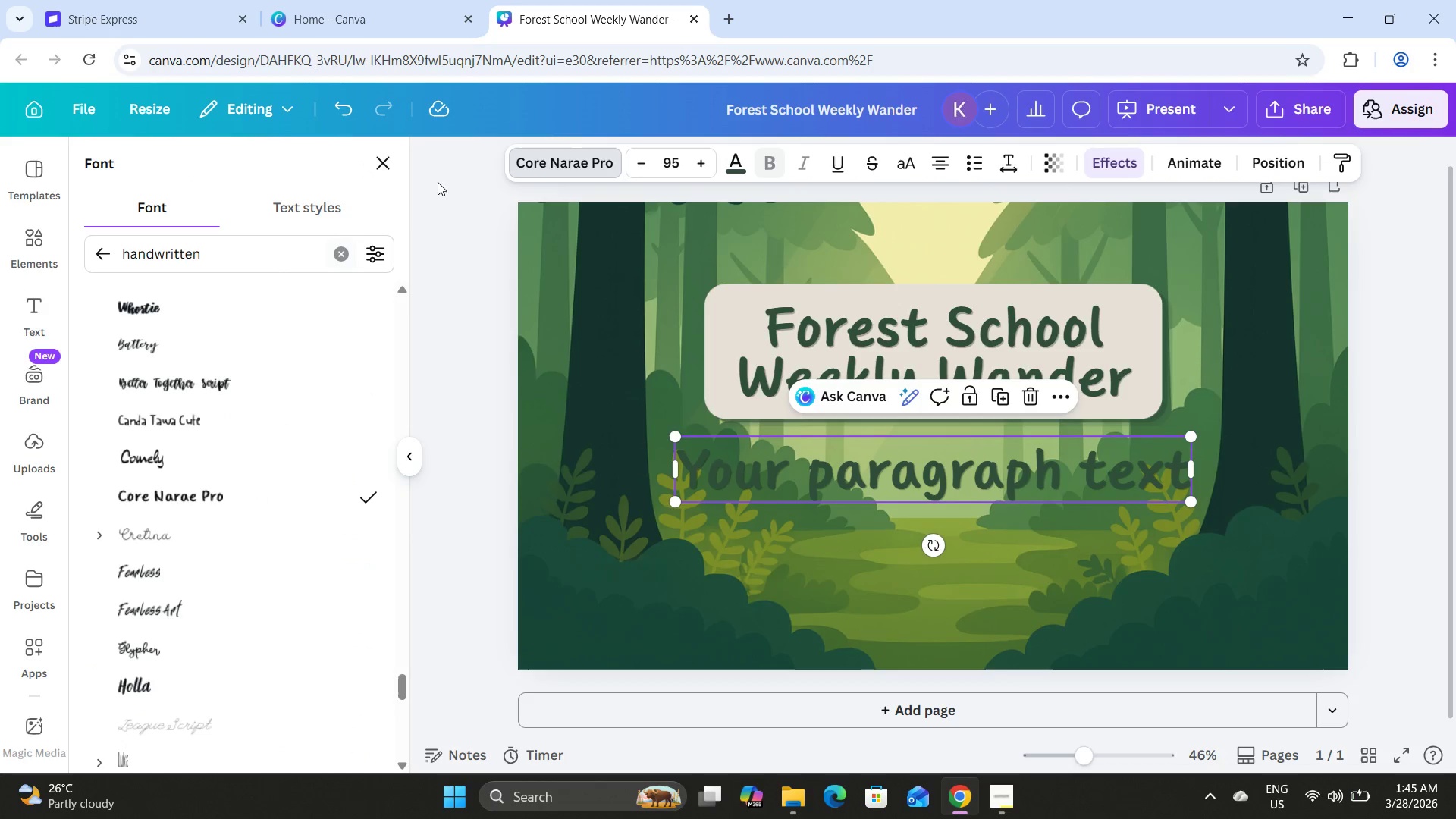 
left_click([740, 158])
 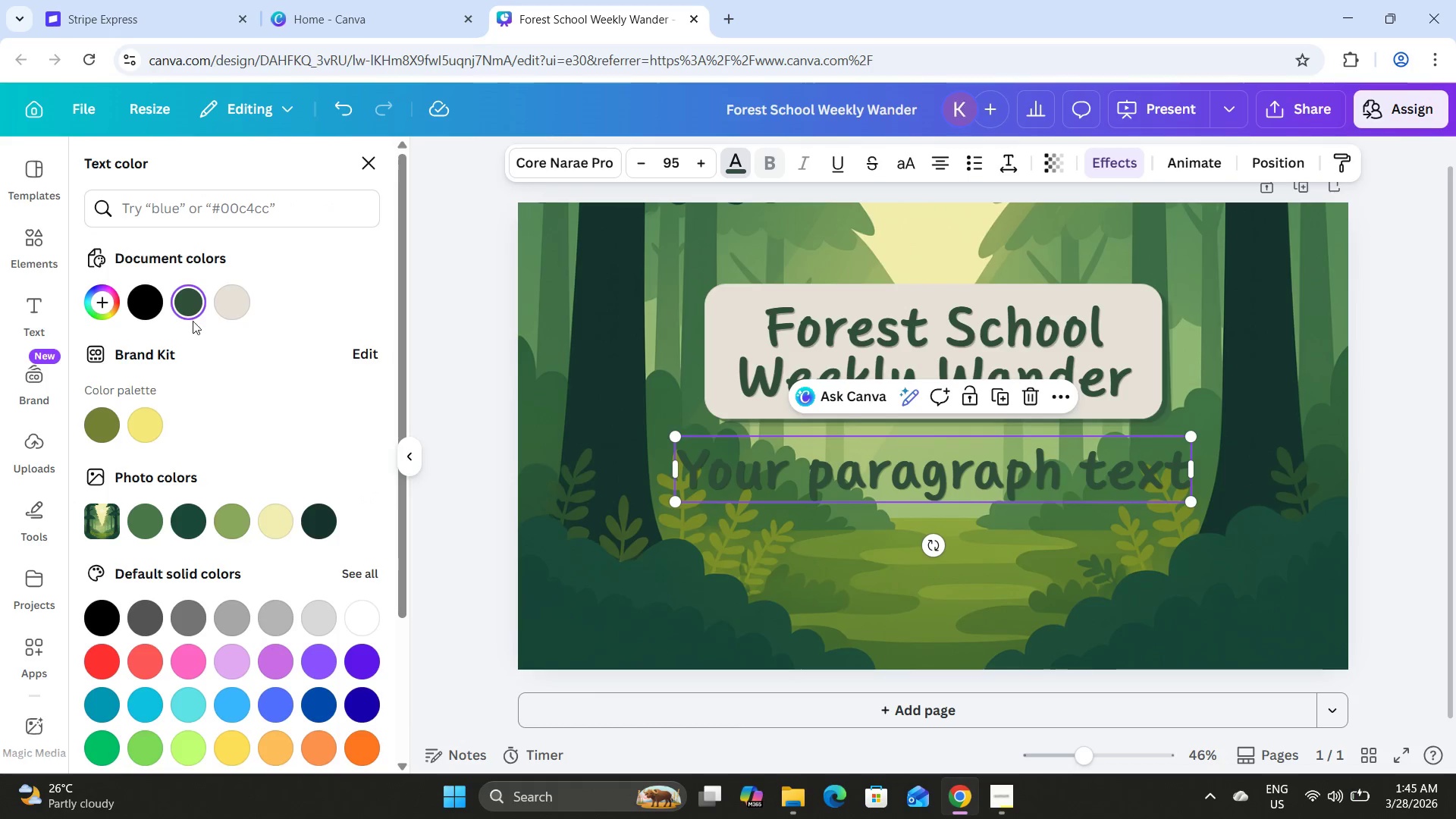 
left_click([238, 289])
 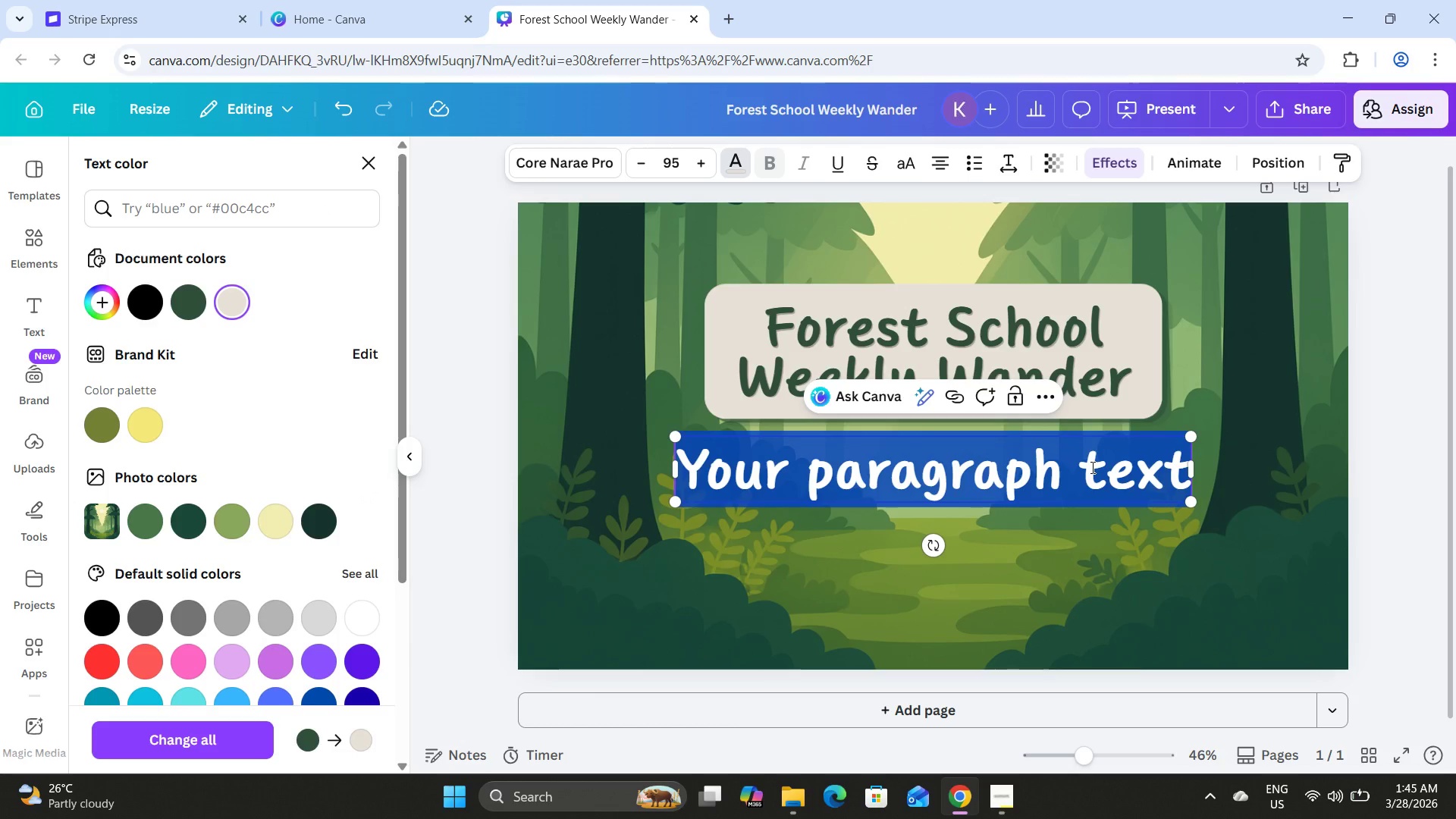 
type(April 12-16)
 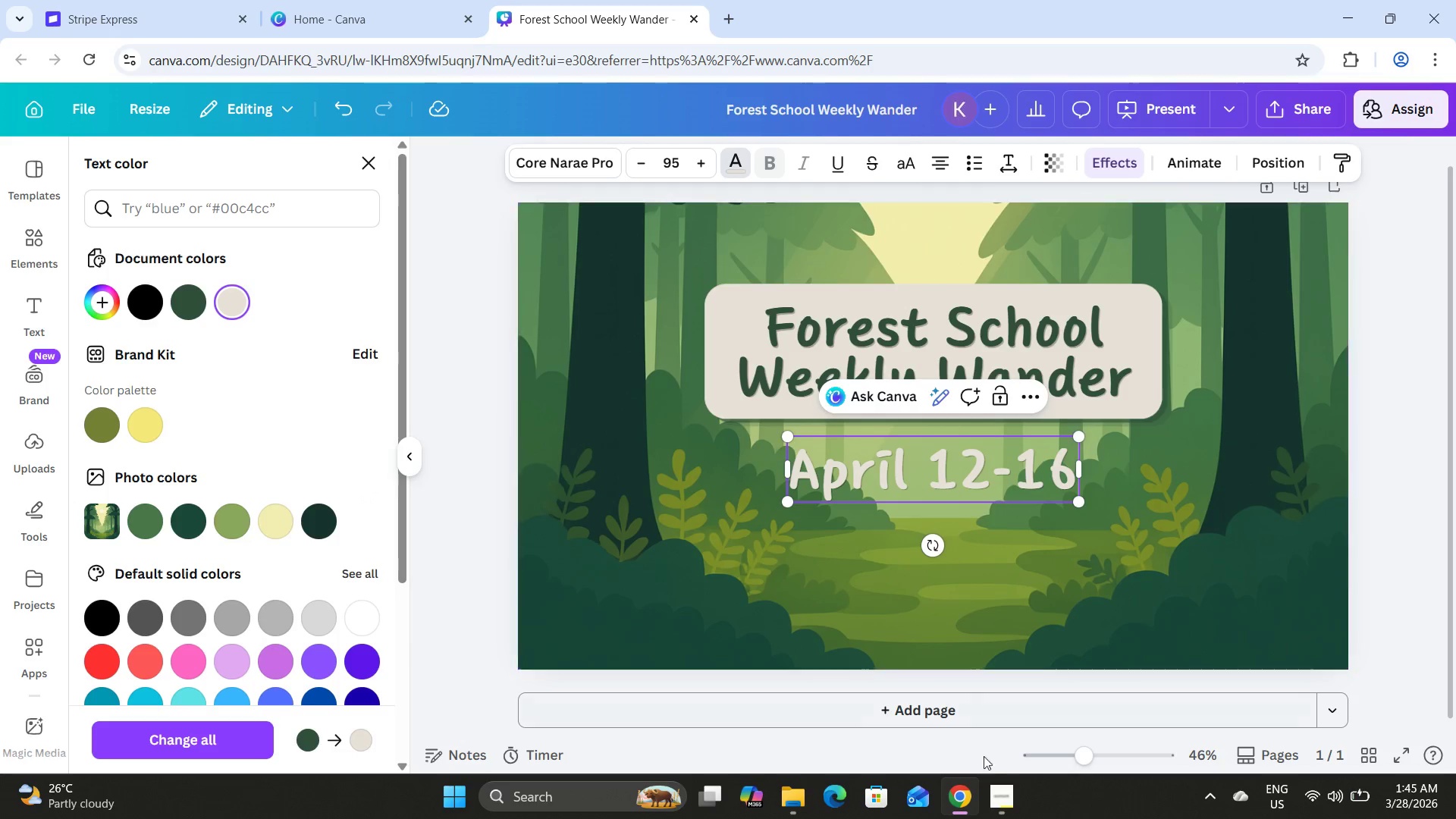 
left_click([1004, 807])